 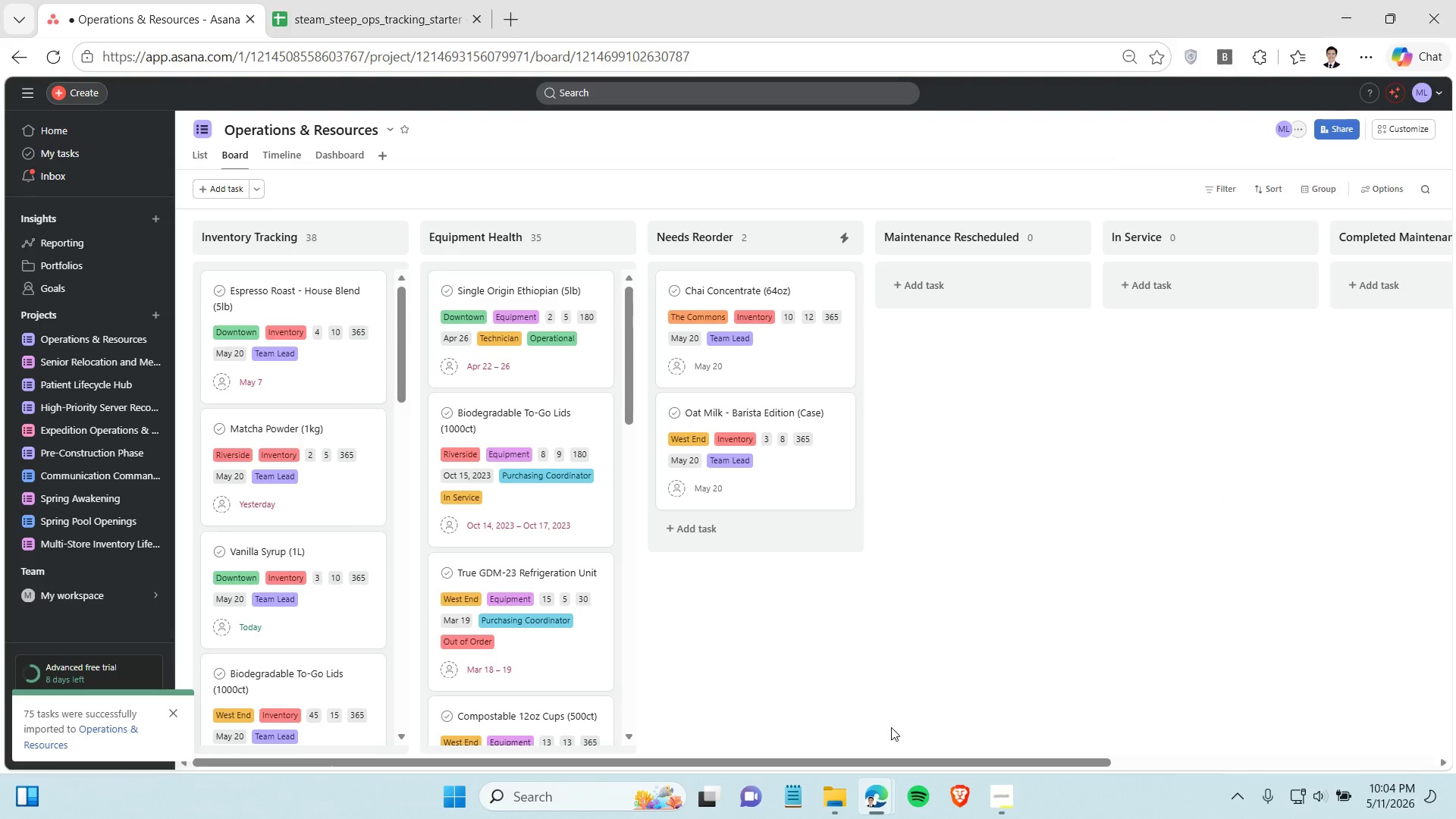 
left_click_drag(start_coordinate=[883, 767], to_coordinate=[1068, 752])
 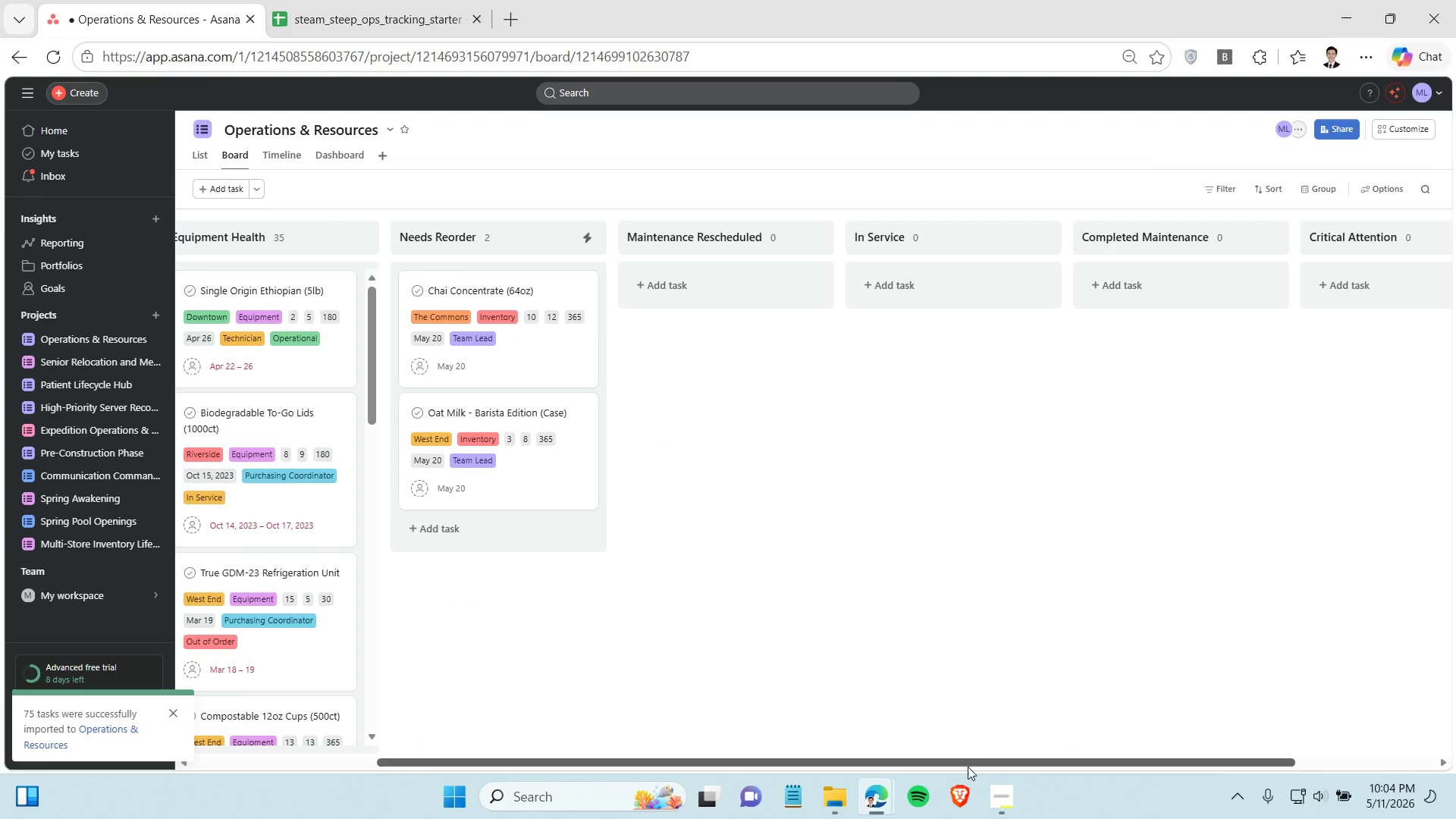 
left_click_drag(start_coordinate=[968, 764], to_coordinate=[719, 720])
 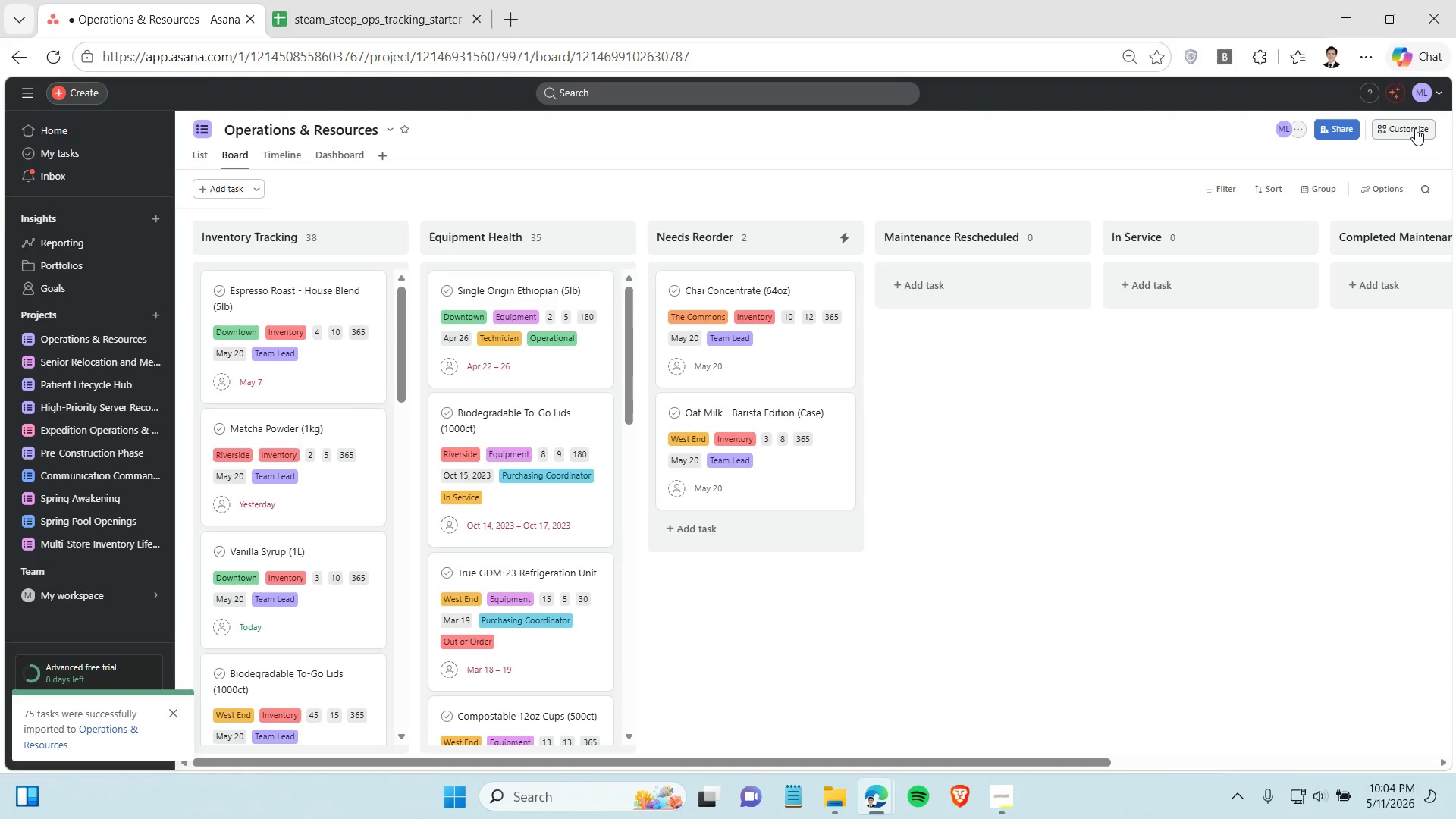 
left_click([1415, 128])
 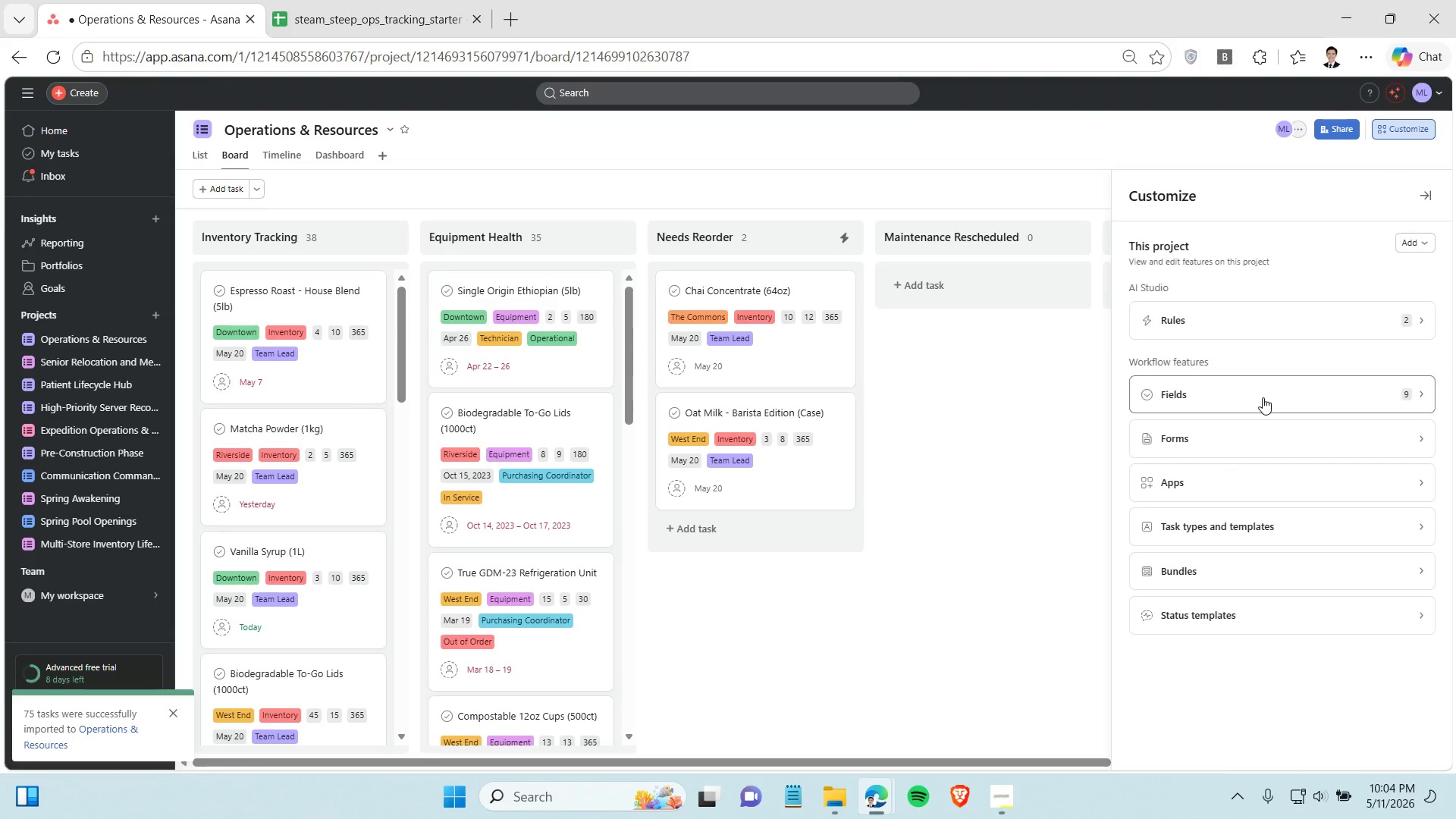 
left_click([1263, 397])
 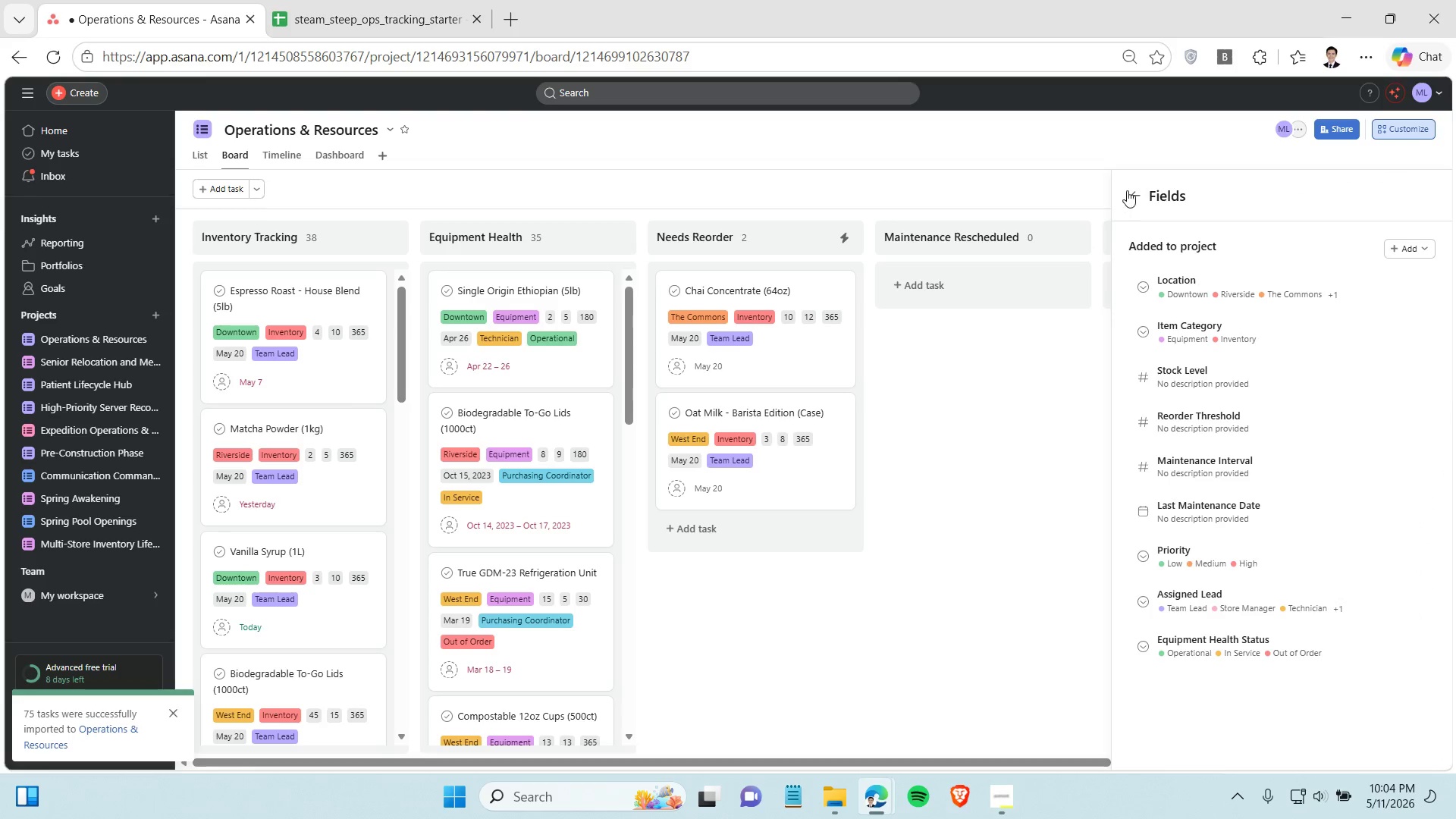 
left_click([1133, 187])
 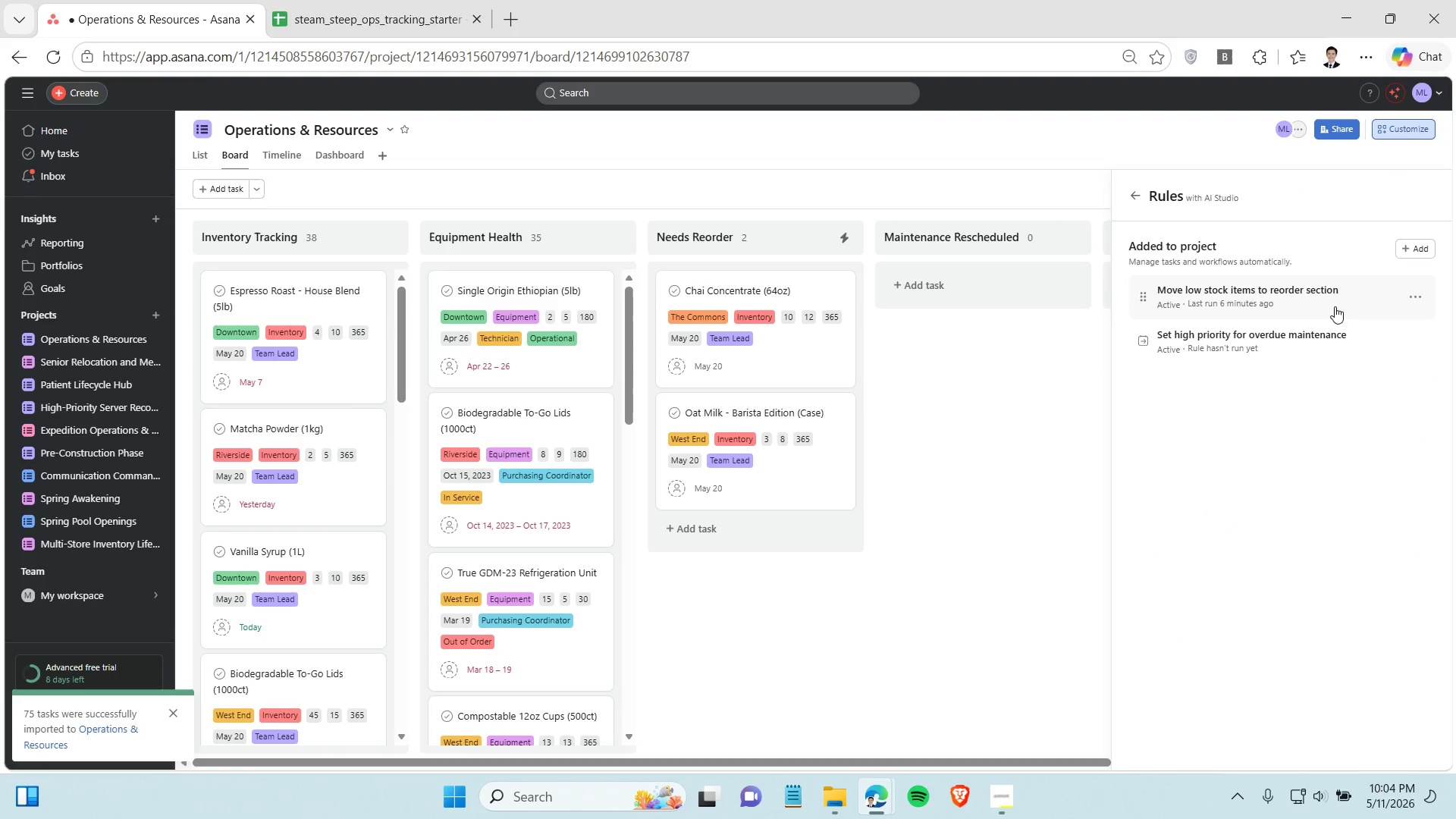 
left_click([1341, 331])
 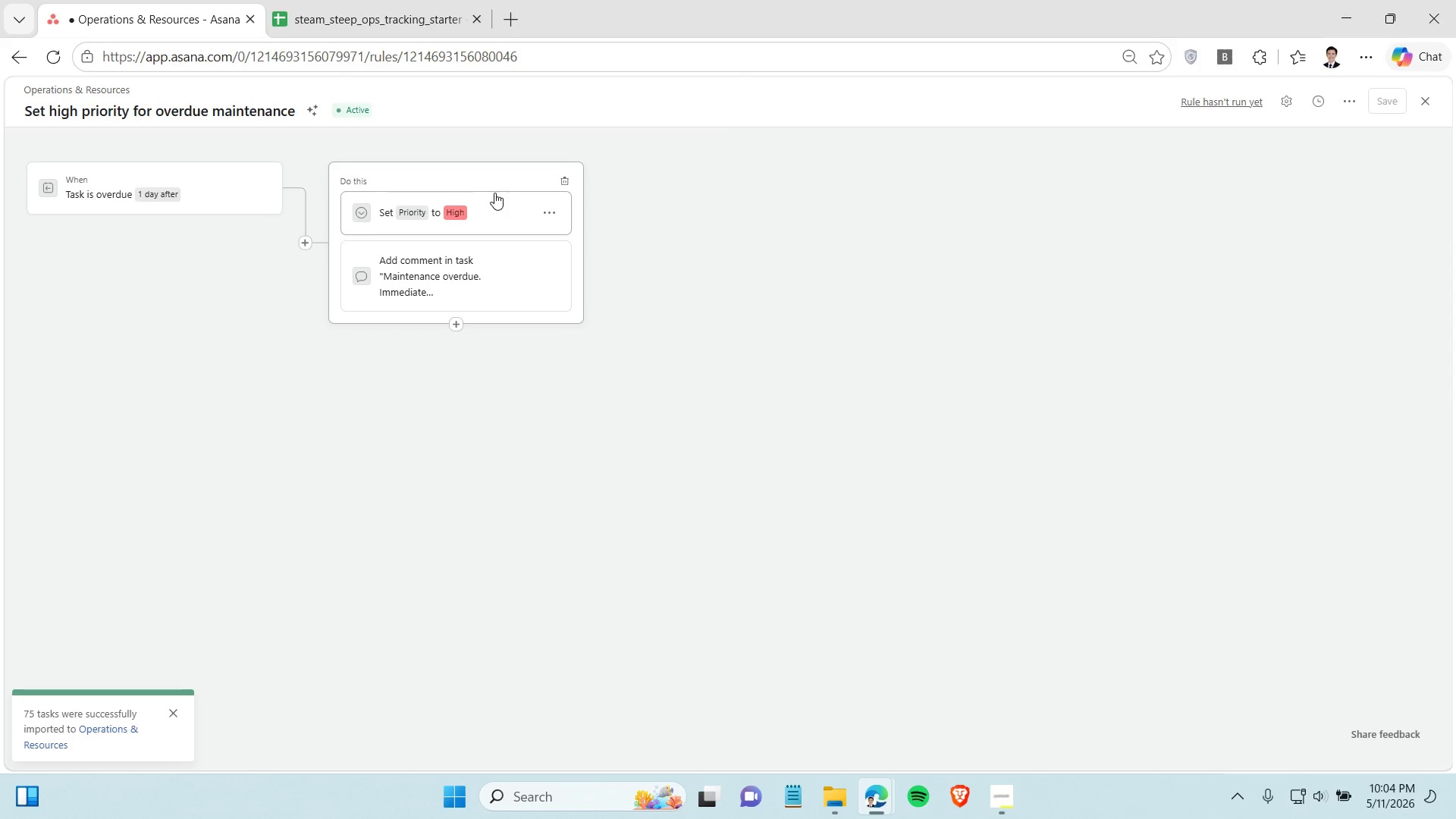 
wait(7.16)
 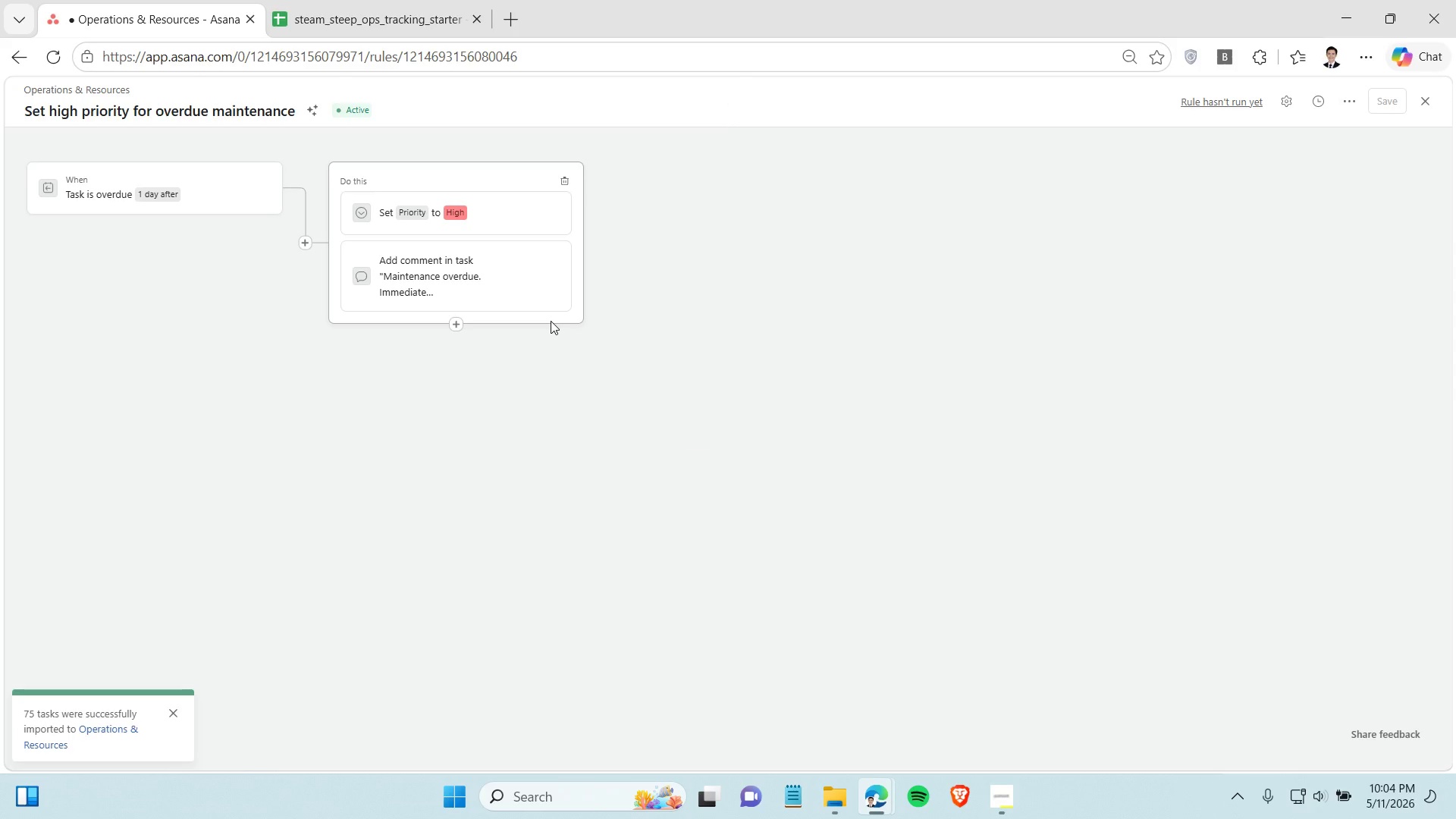 
left_click_drag(start_coordinate=[481, 284], to_coordinate=[486, 205])
 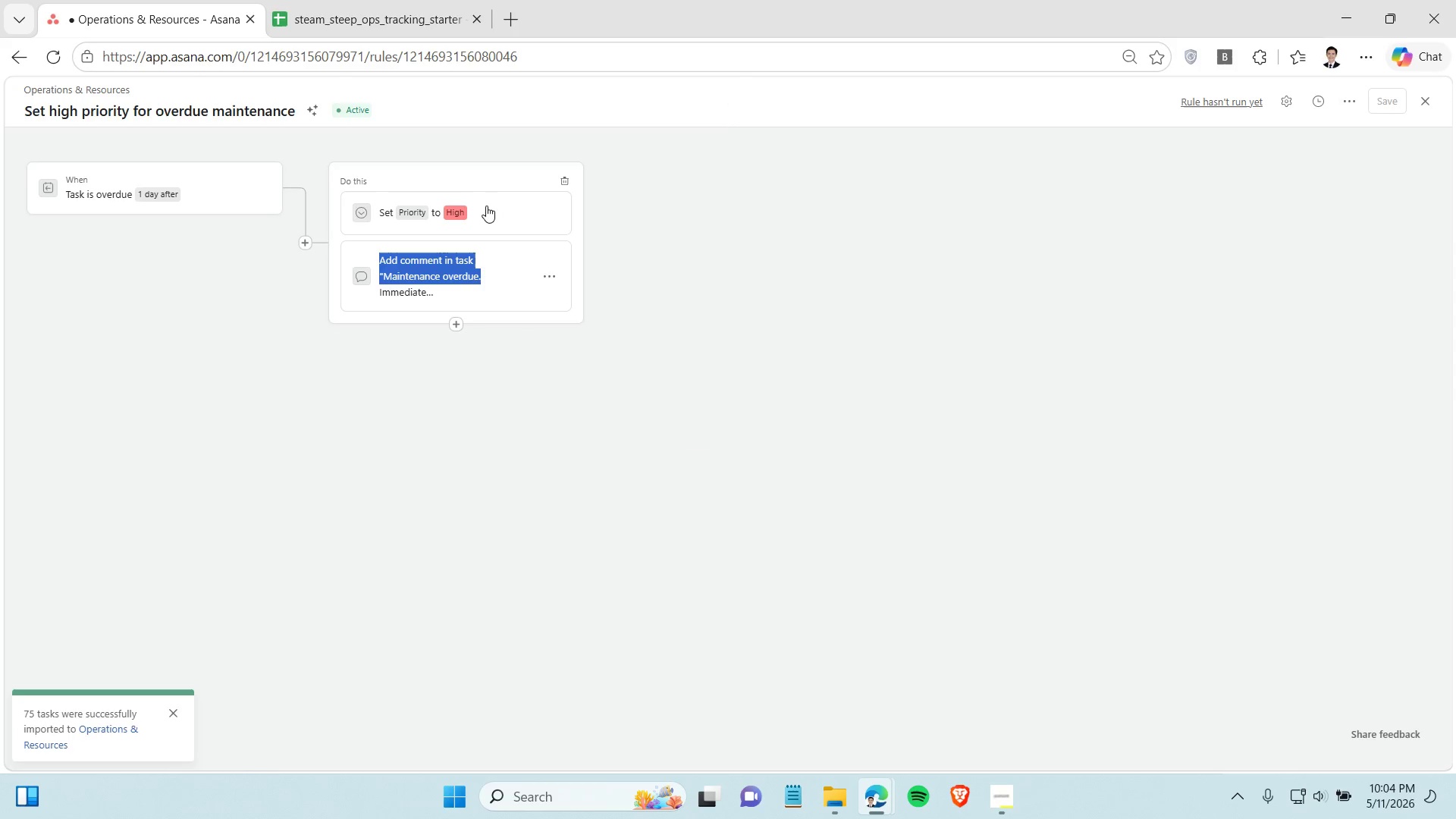 
left_click_drag(start_coordinate=[486, 206], to_coordinate=[487, 234])
 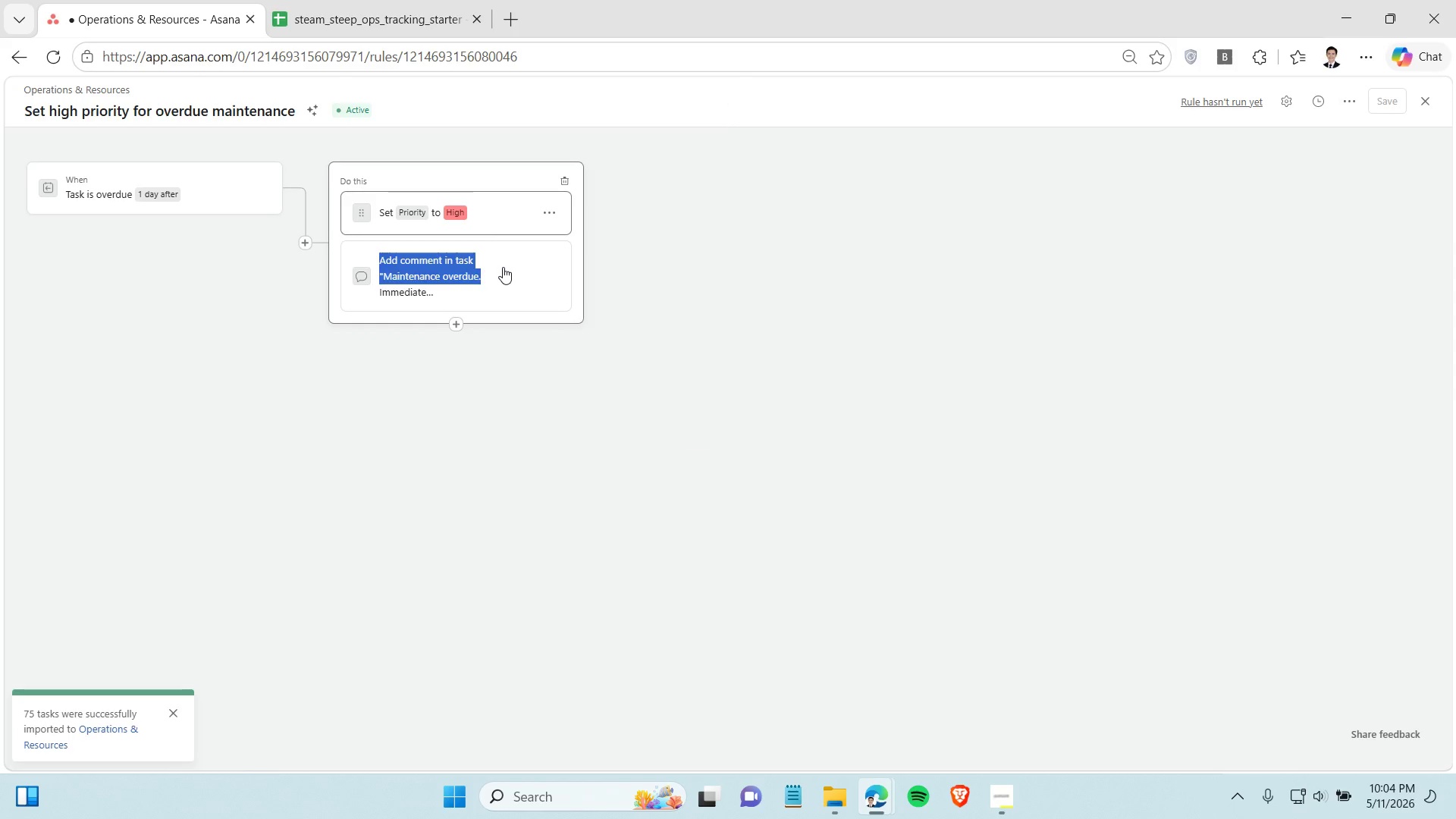 
left_click([503, 267])
 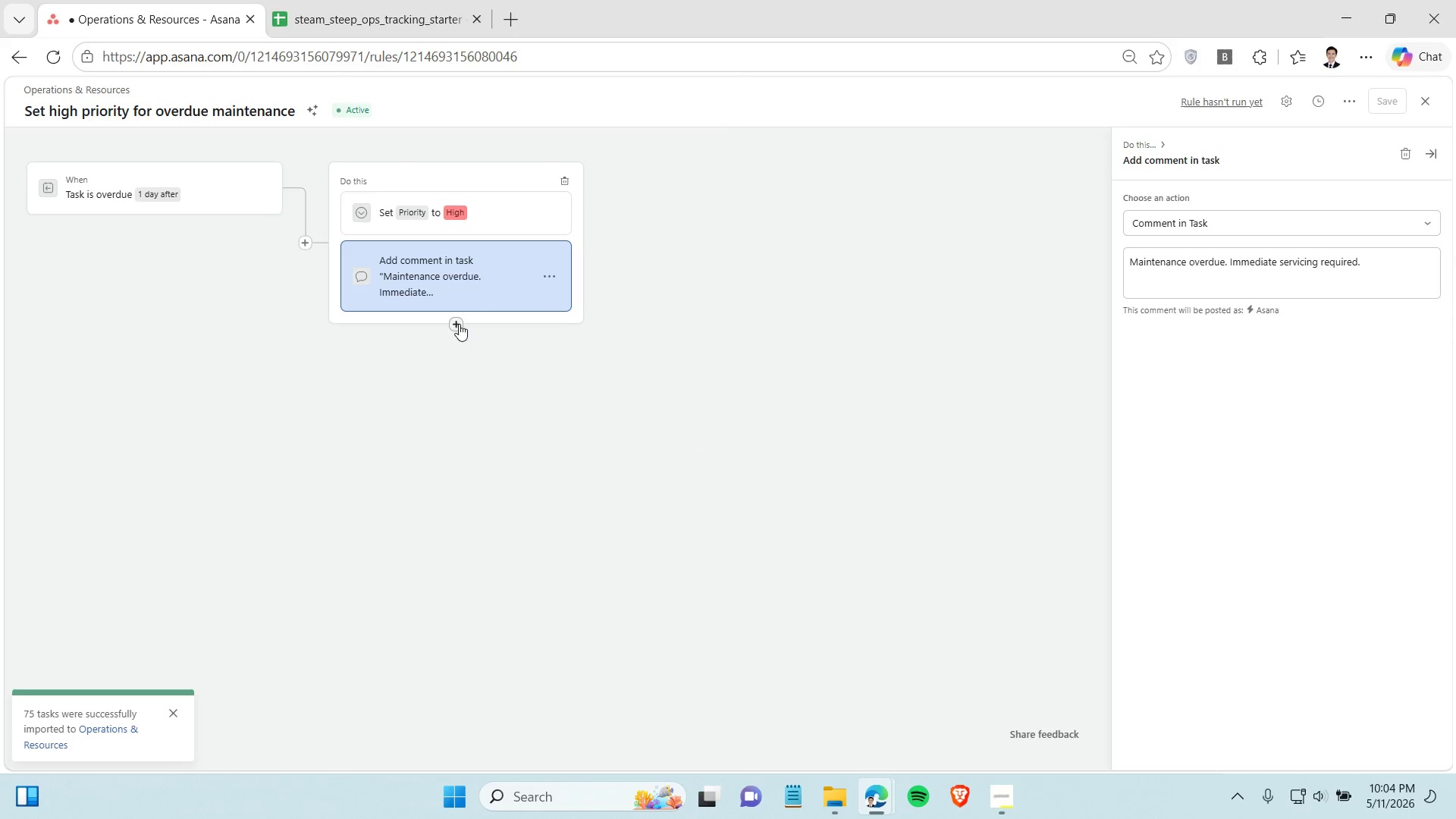 
left_click([459, 324])
 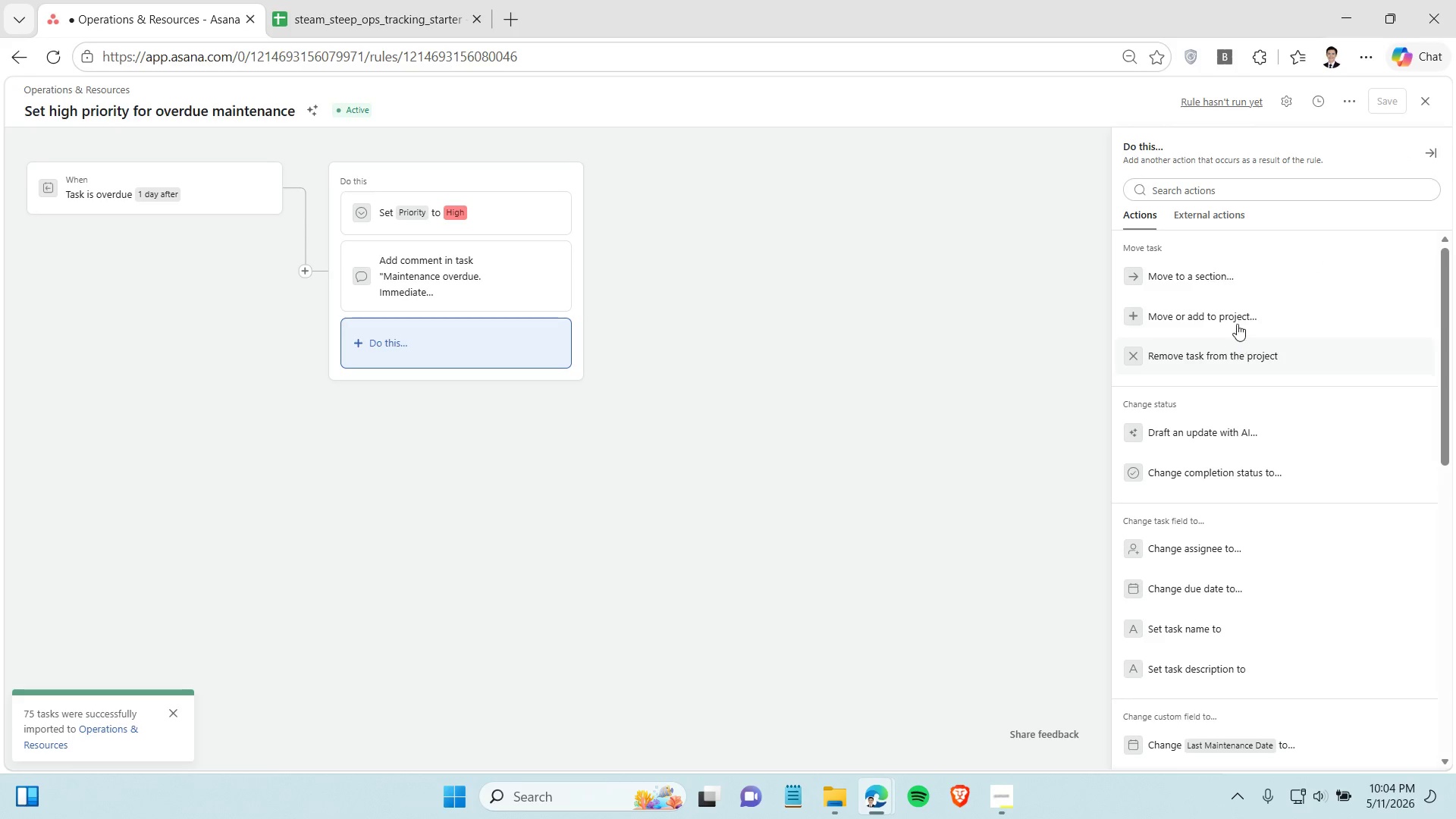 
left_click([1224, 281])
 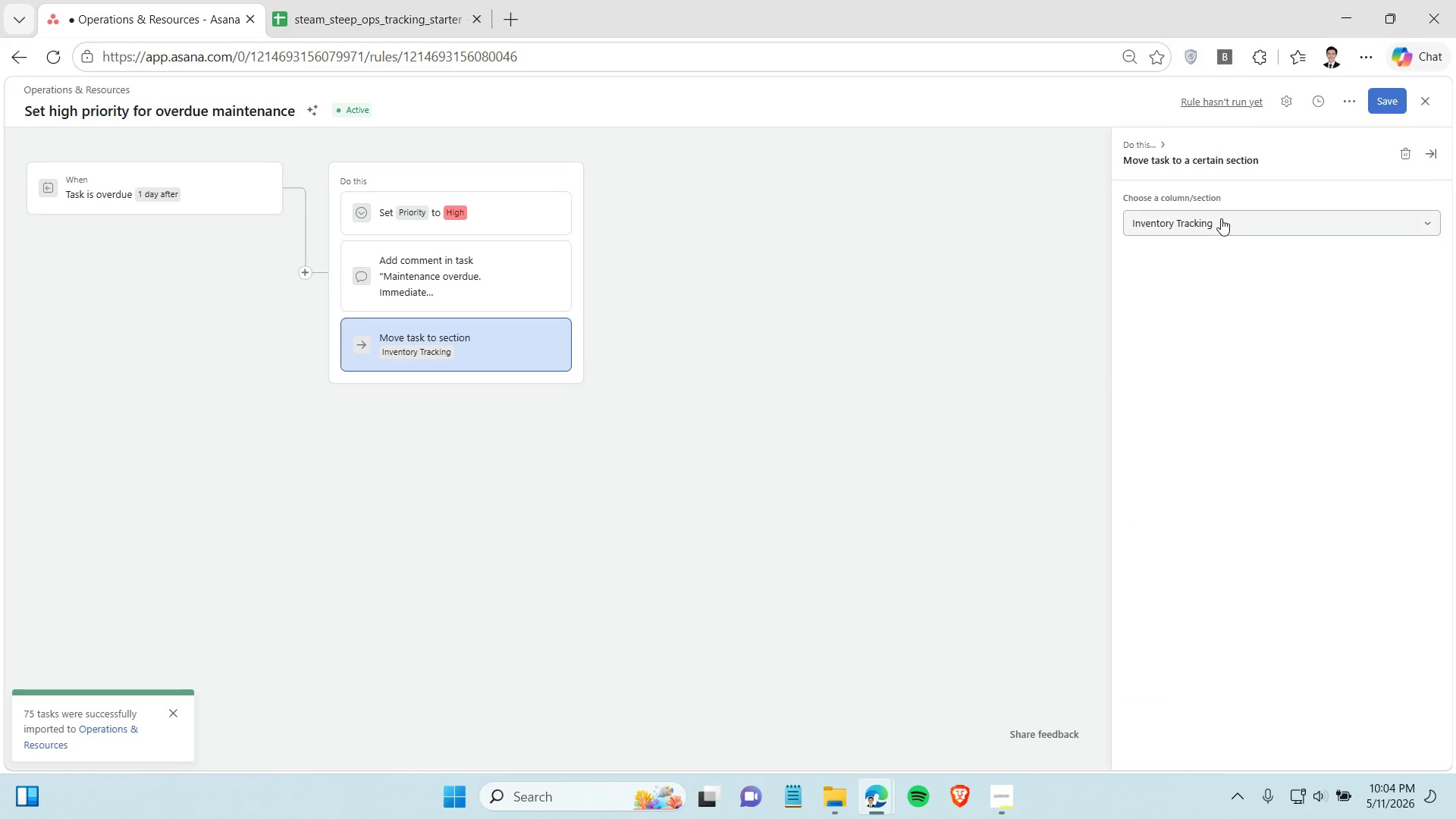 
left_click([1221, 218])
 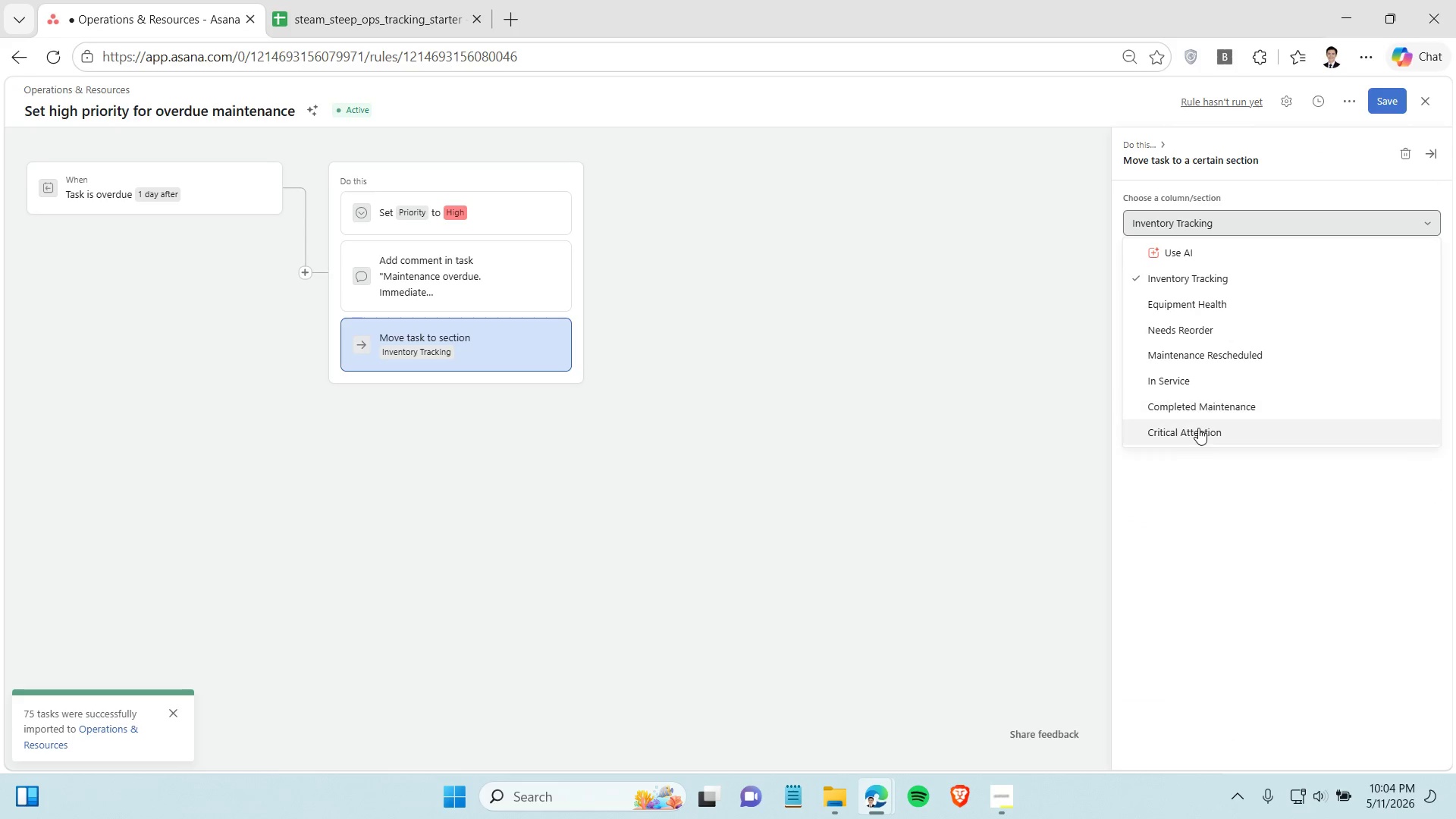 
left_click([1198, 428])
 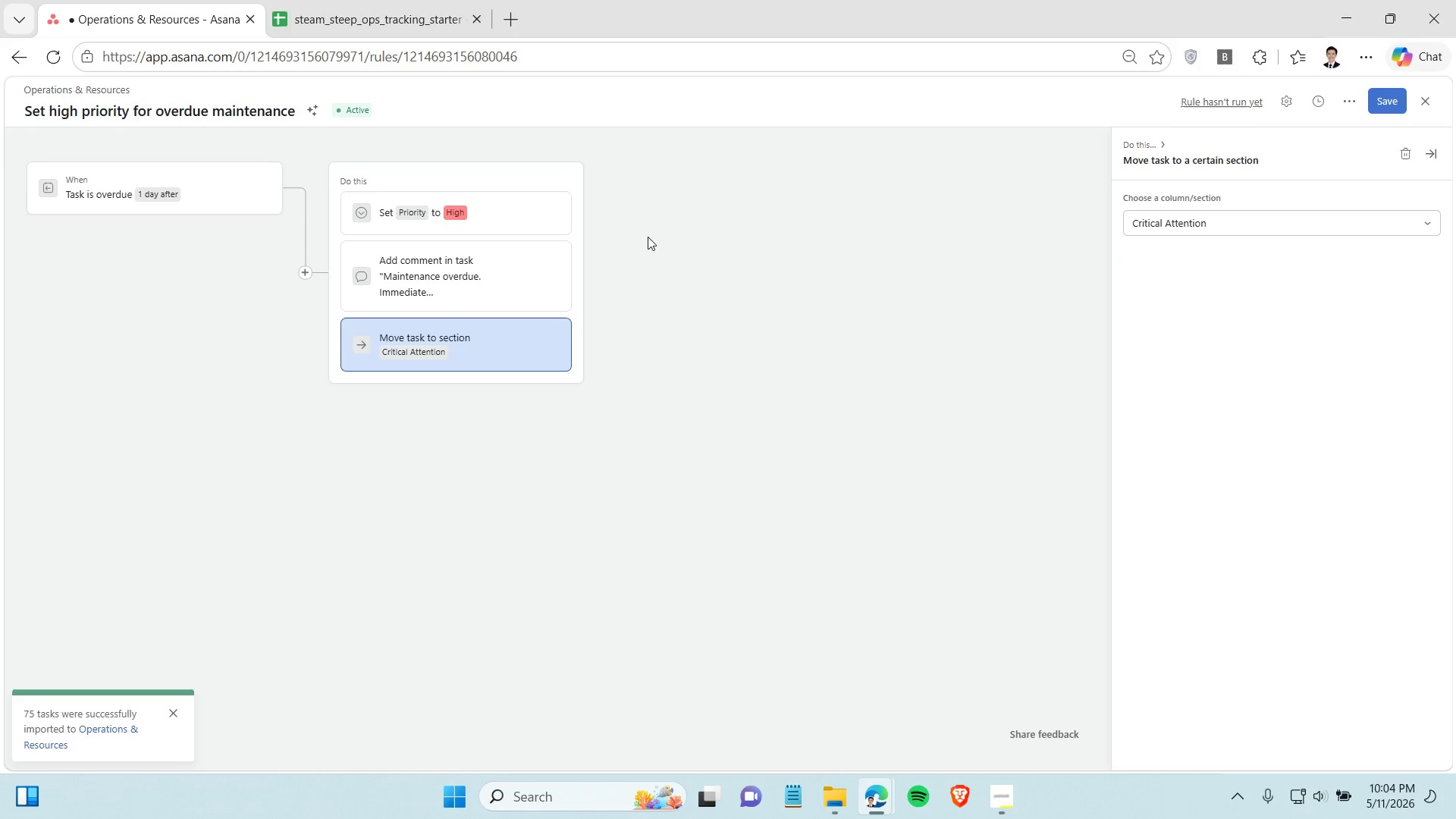 
left_click([212, 189])
 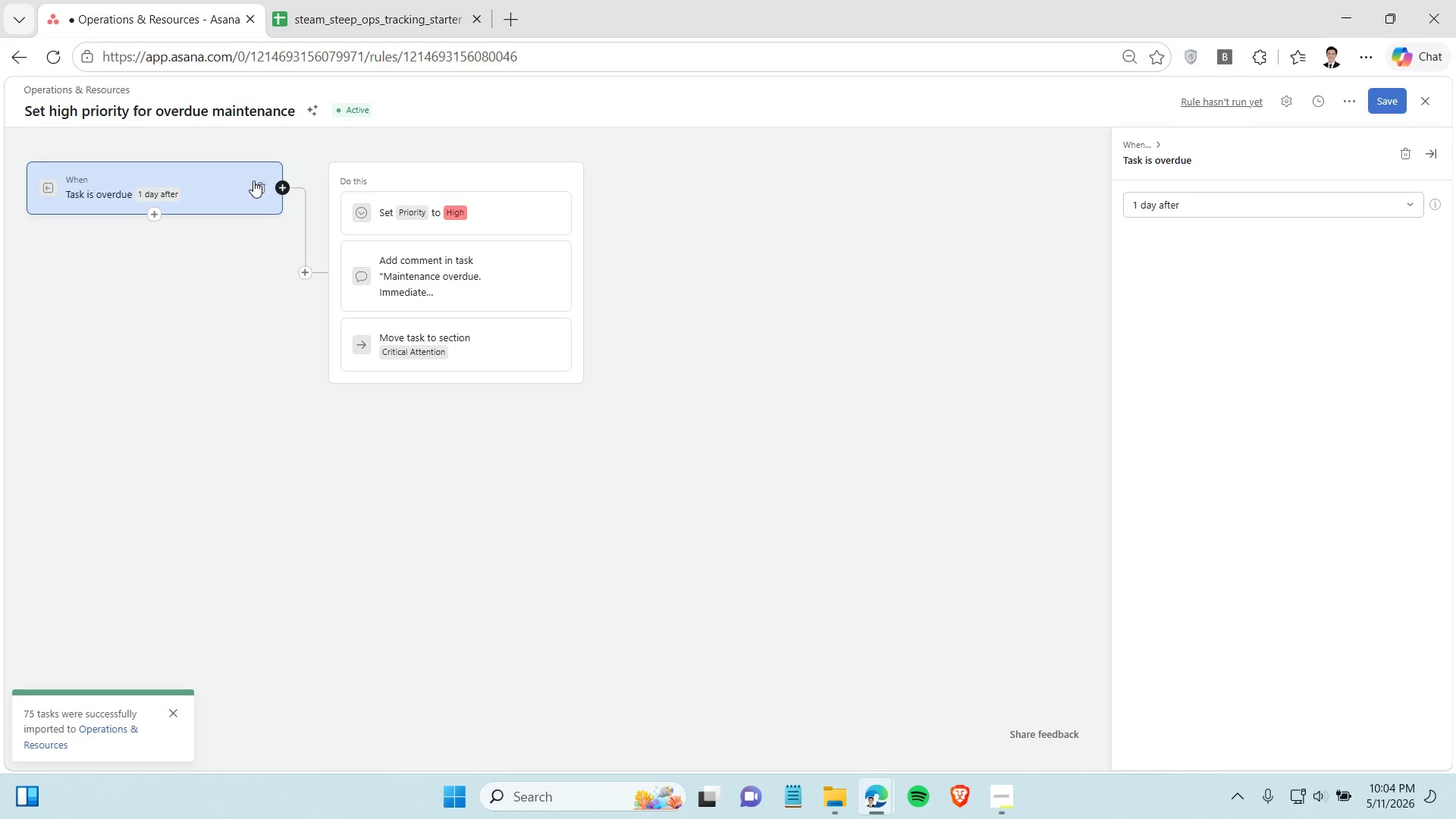 
left_click([256, 183])
 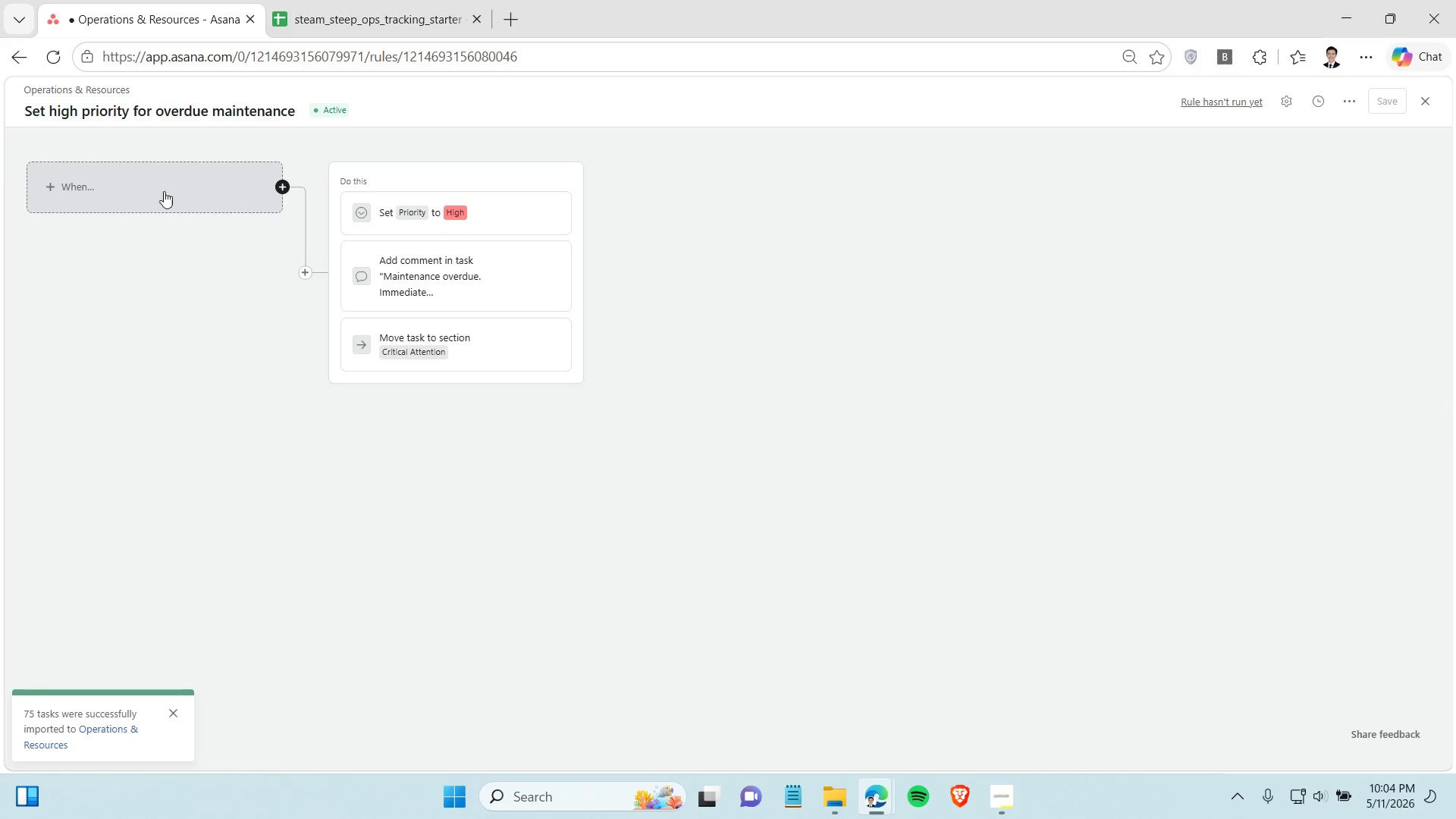 
left_click([152, 188])
 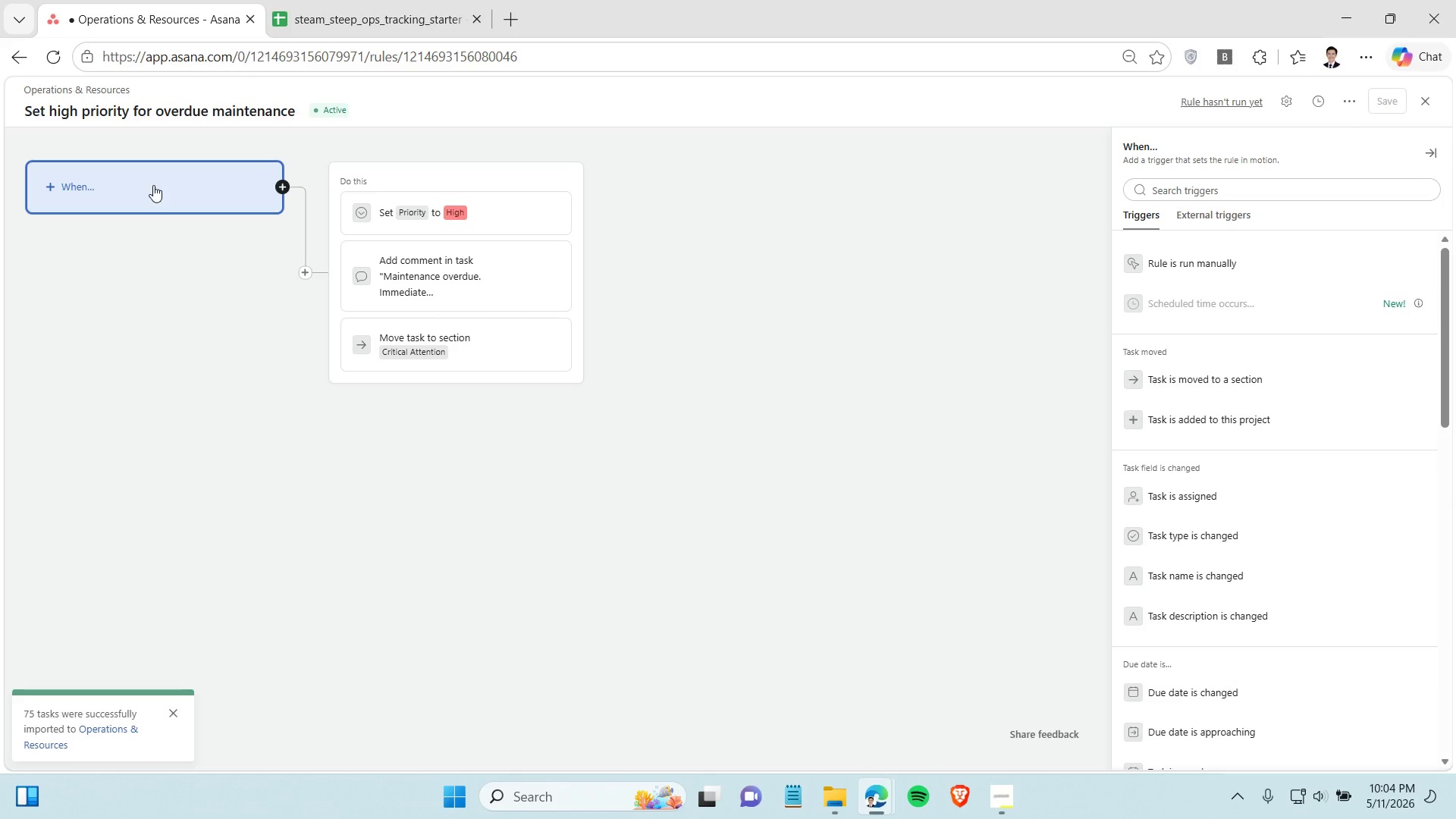 
wait(6.19)
 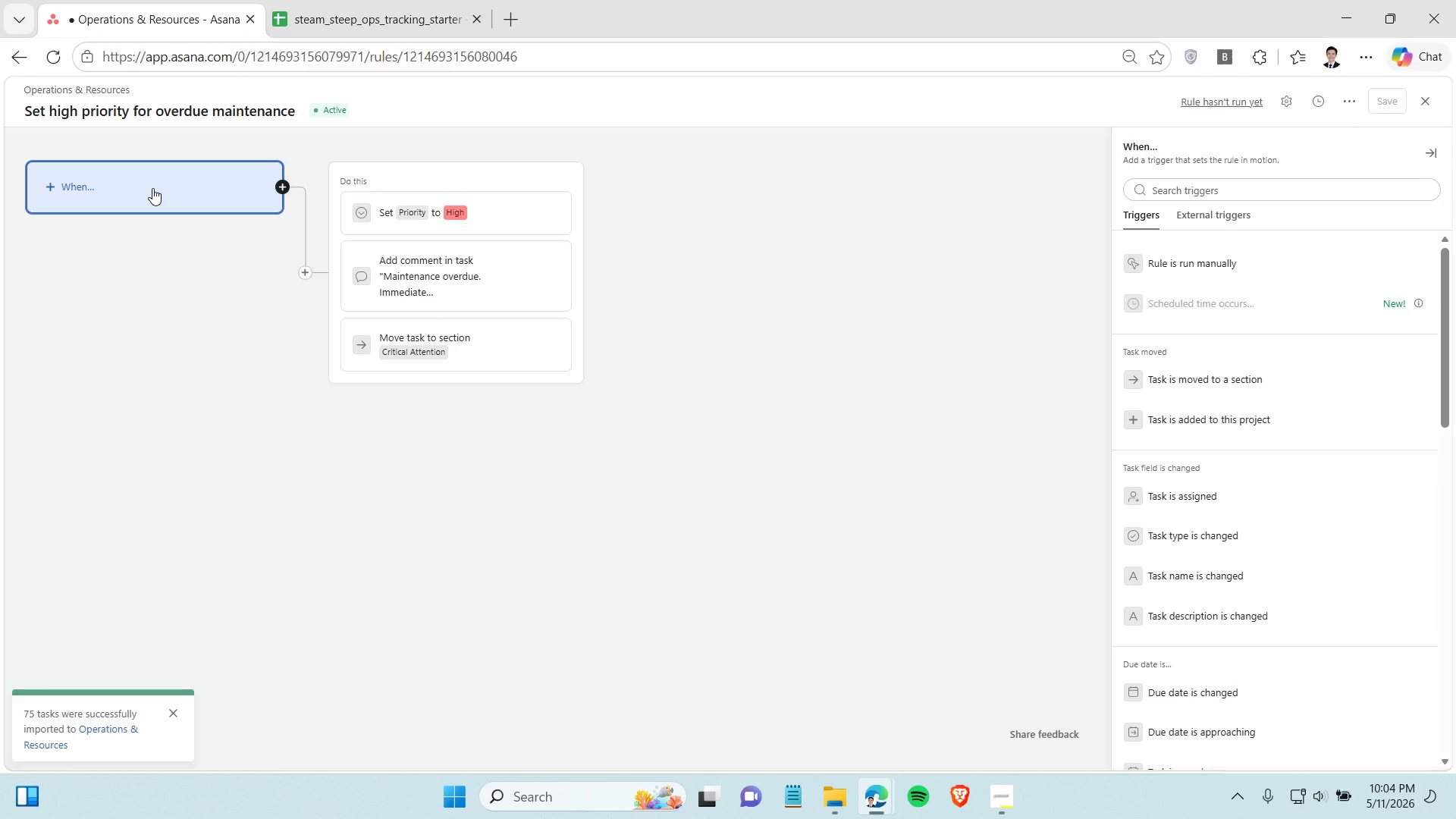 
scroll: coordinate [1174, 609], scroll_direction: down, amount: 2.0
 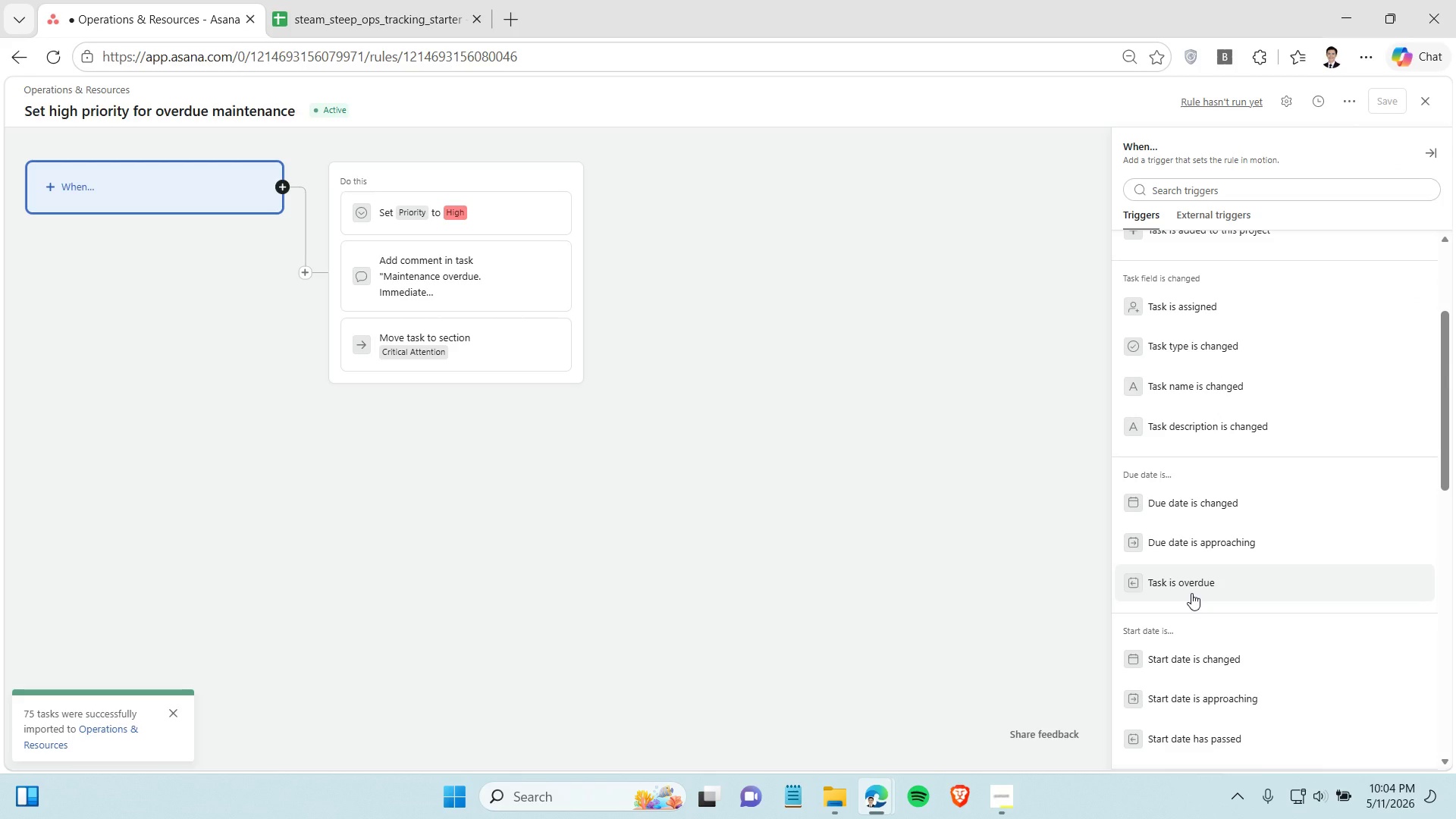 
left_click([1191, 593])
 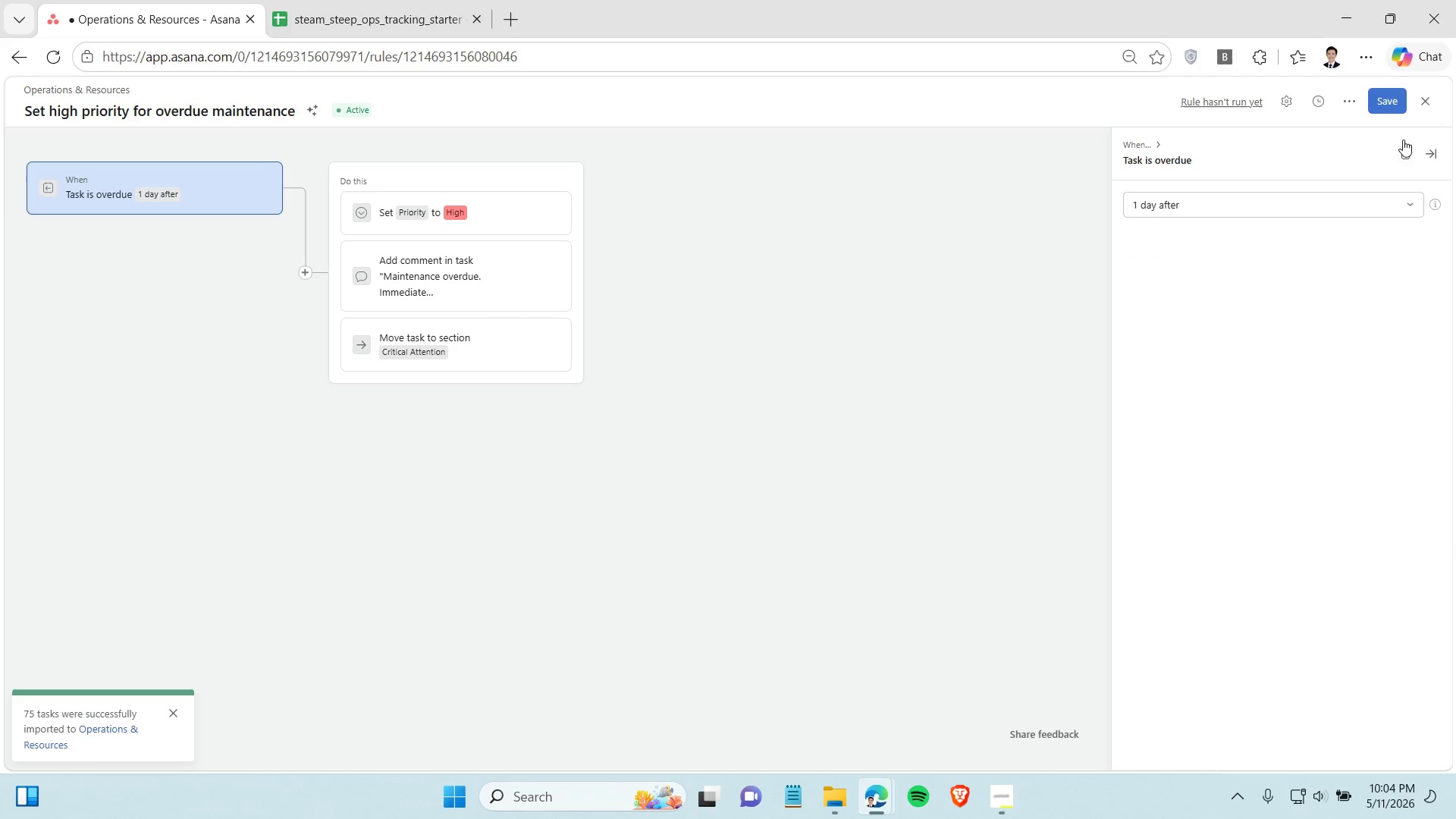 
left_click([1392, 96])
 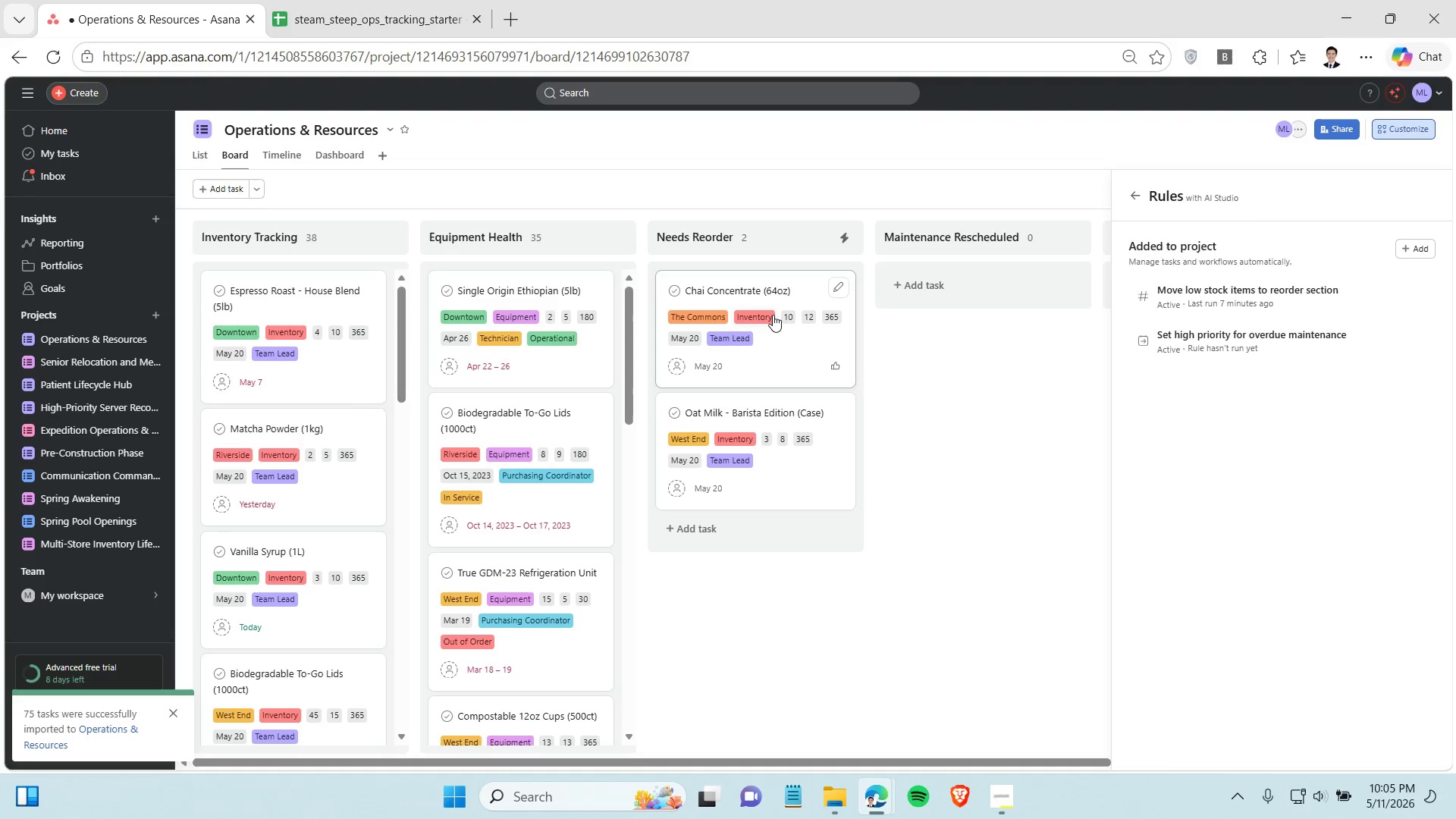 
wait(9.19)
 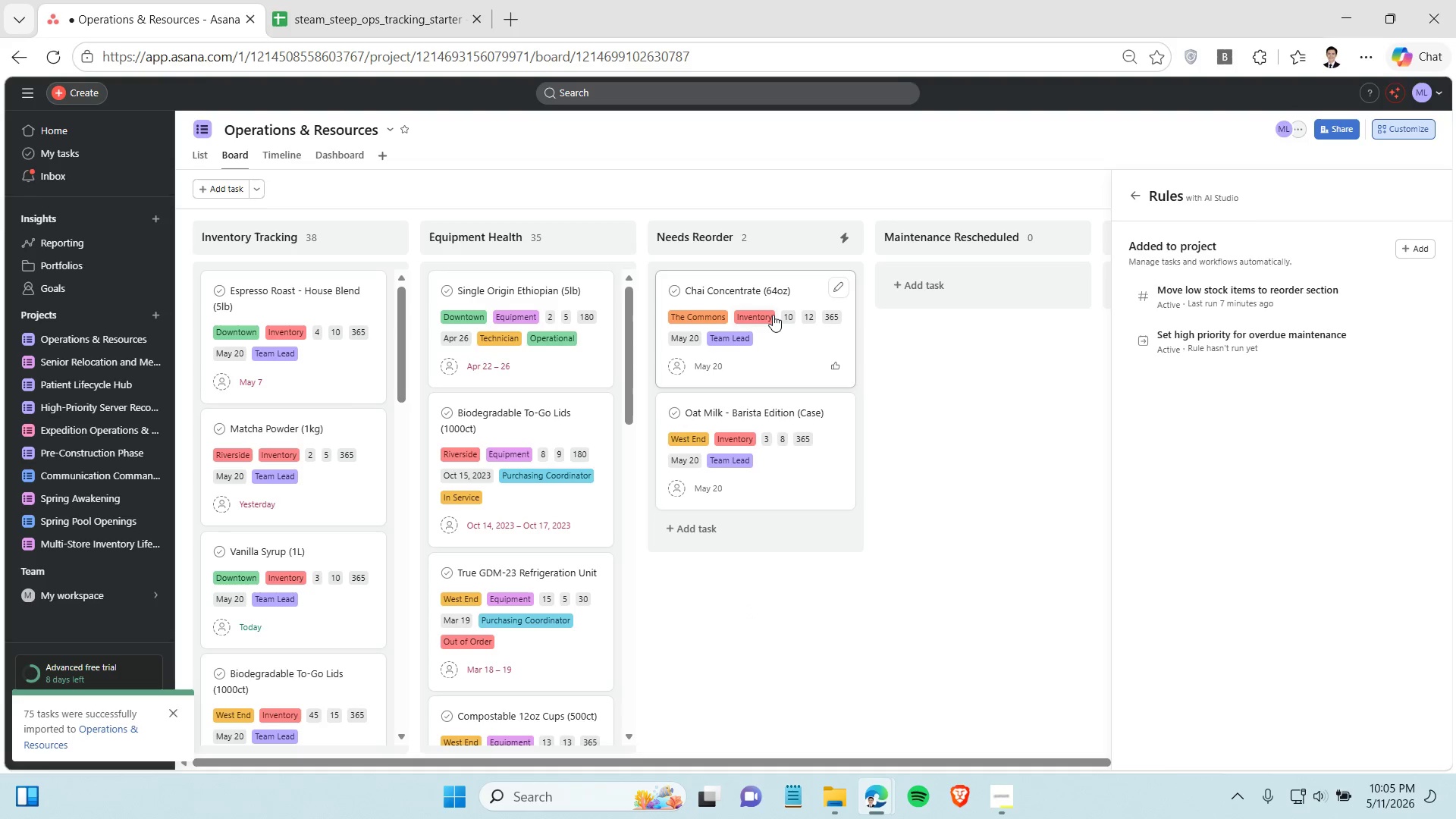 
left_click([711, 367])
 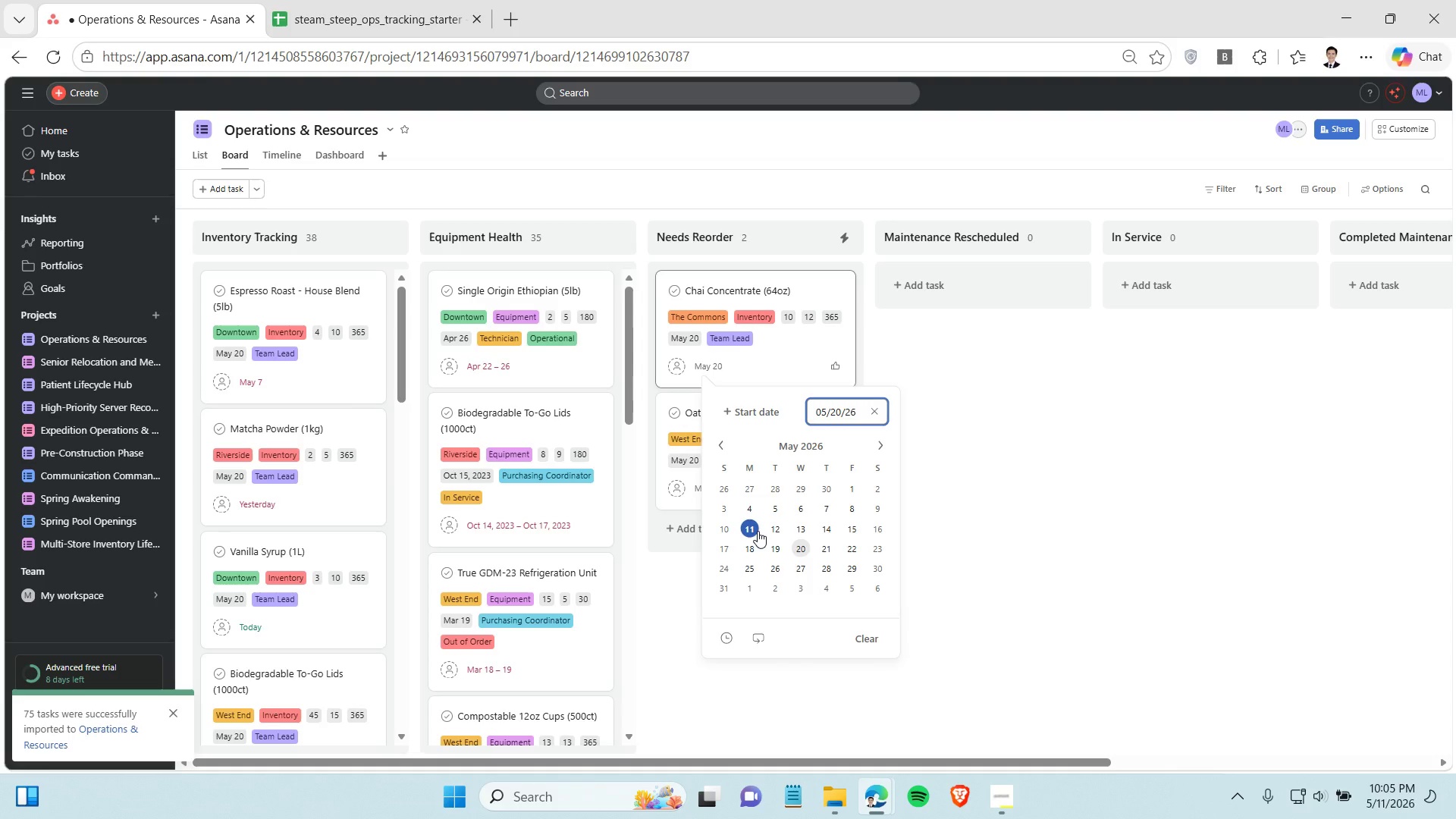 
wait(13.22)
 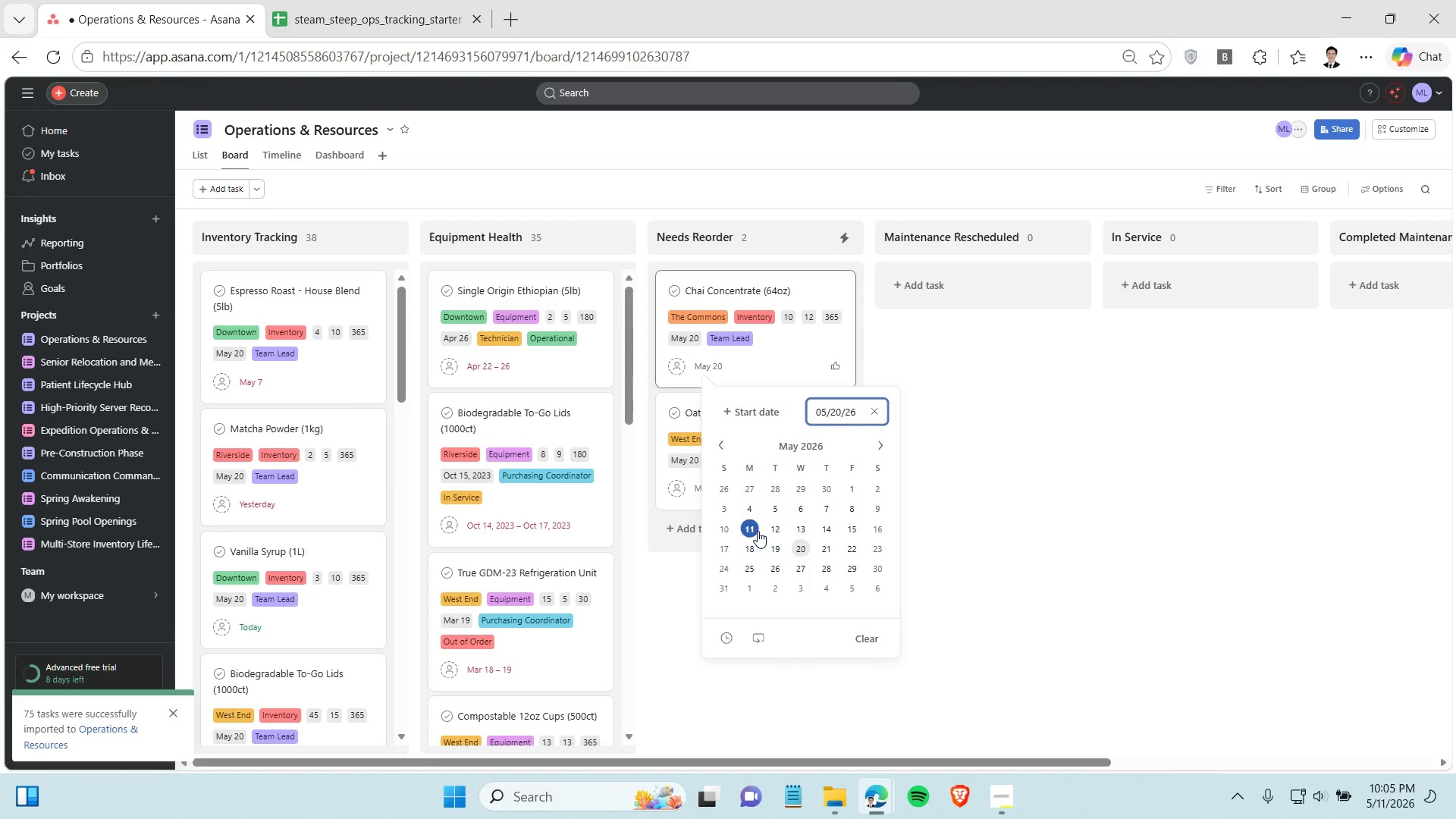 
left_click([722, 528])
 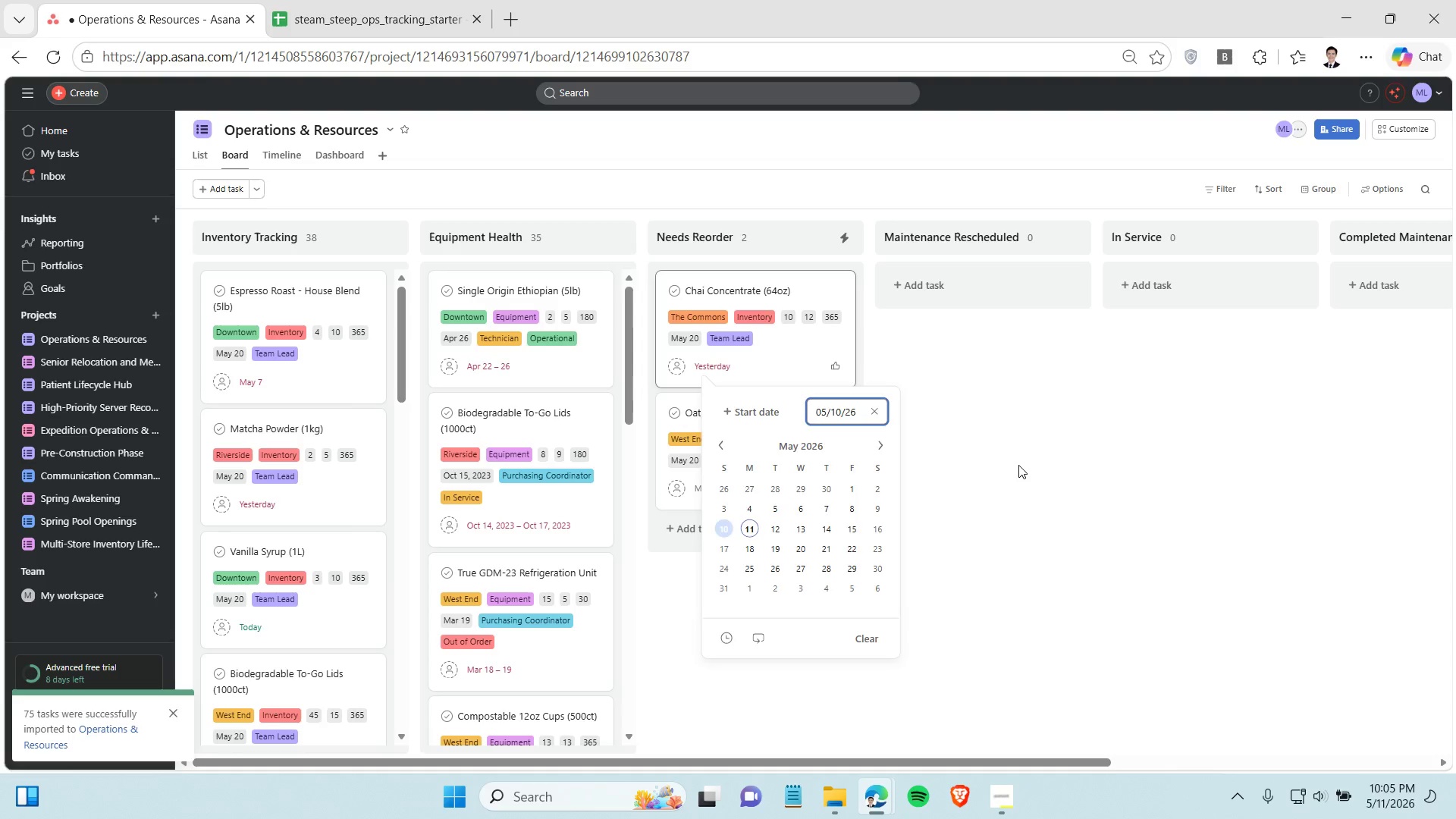 
left_click([1018, 465])
 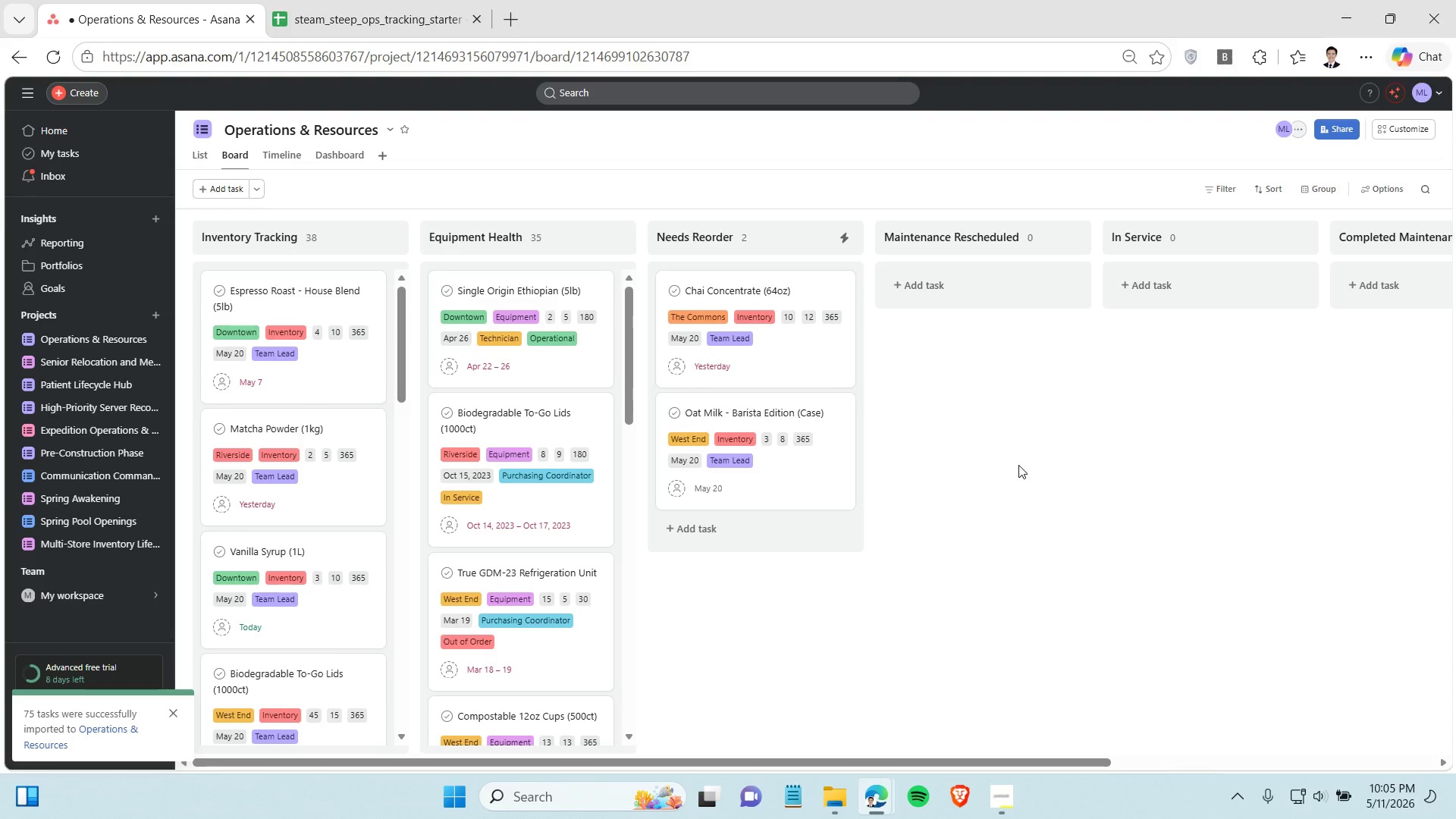 
left_click_drag(start_coordinate=[900, 761], to_coordinate=[826, 767])
 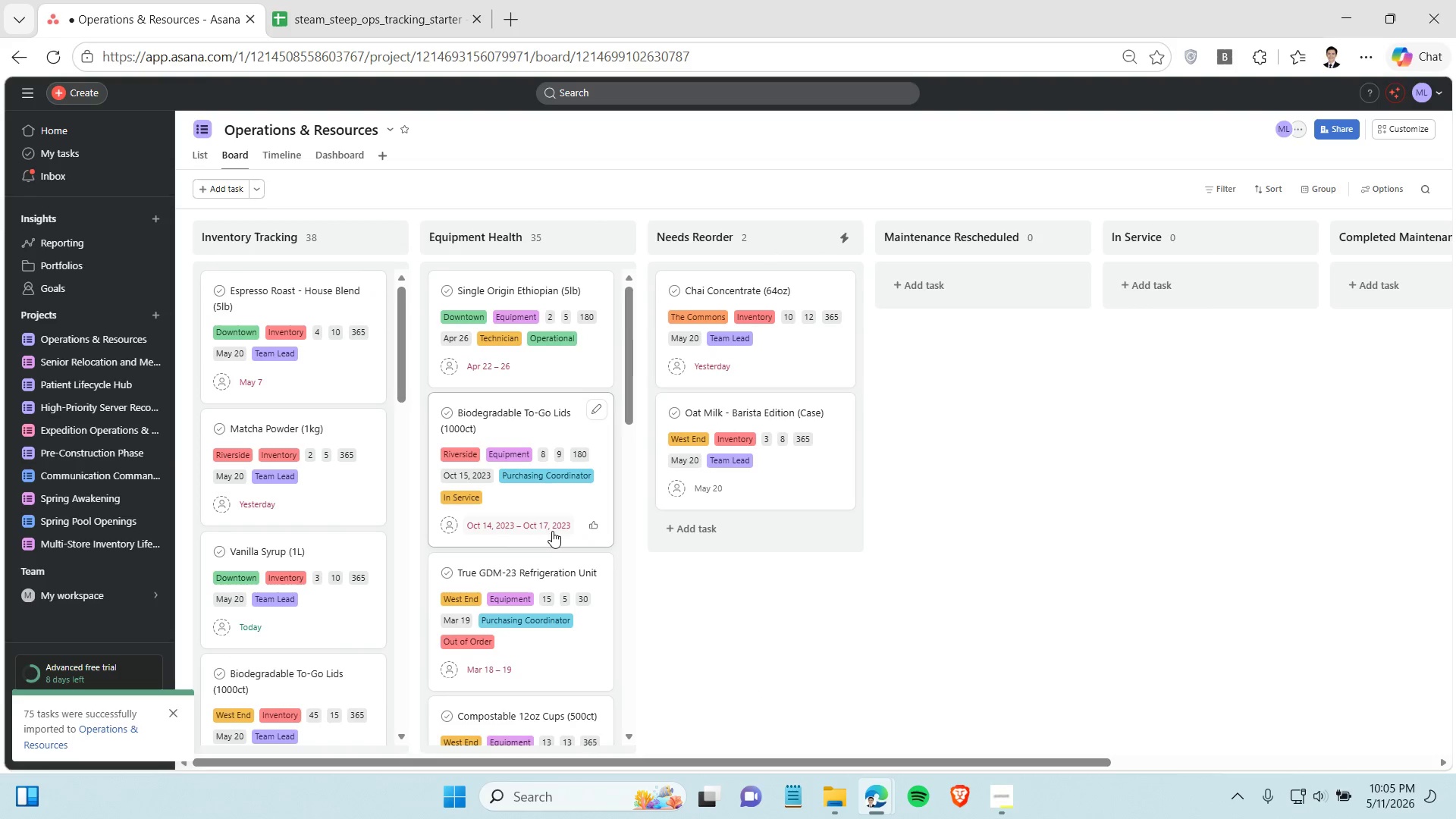 
left_click([552, 529])
 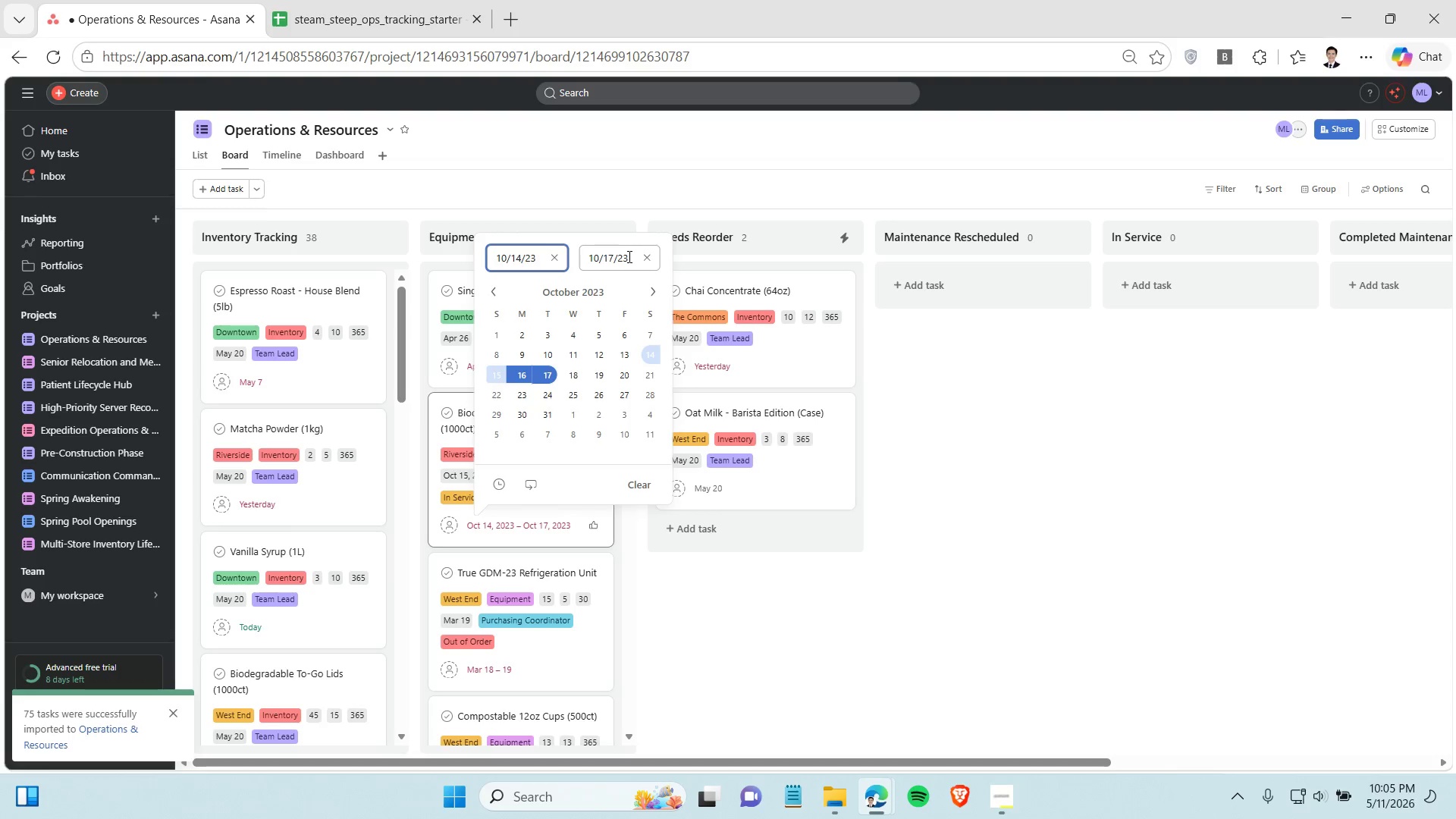 
left_click([628, 256])
 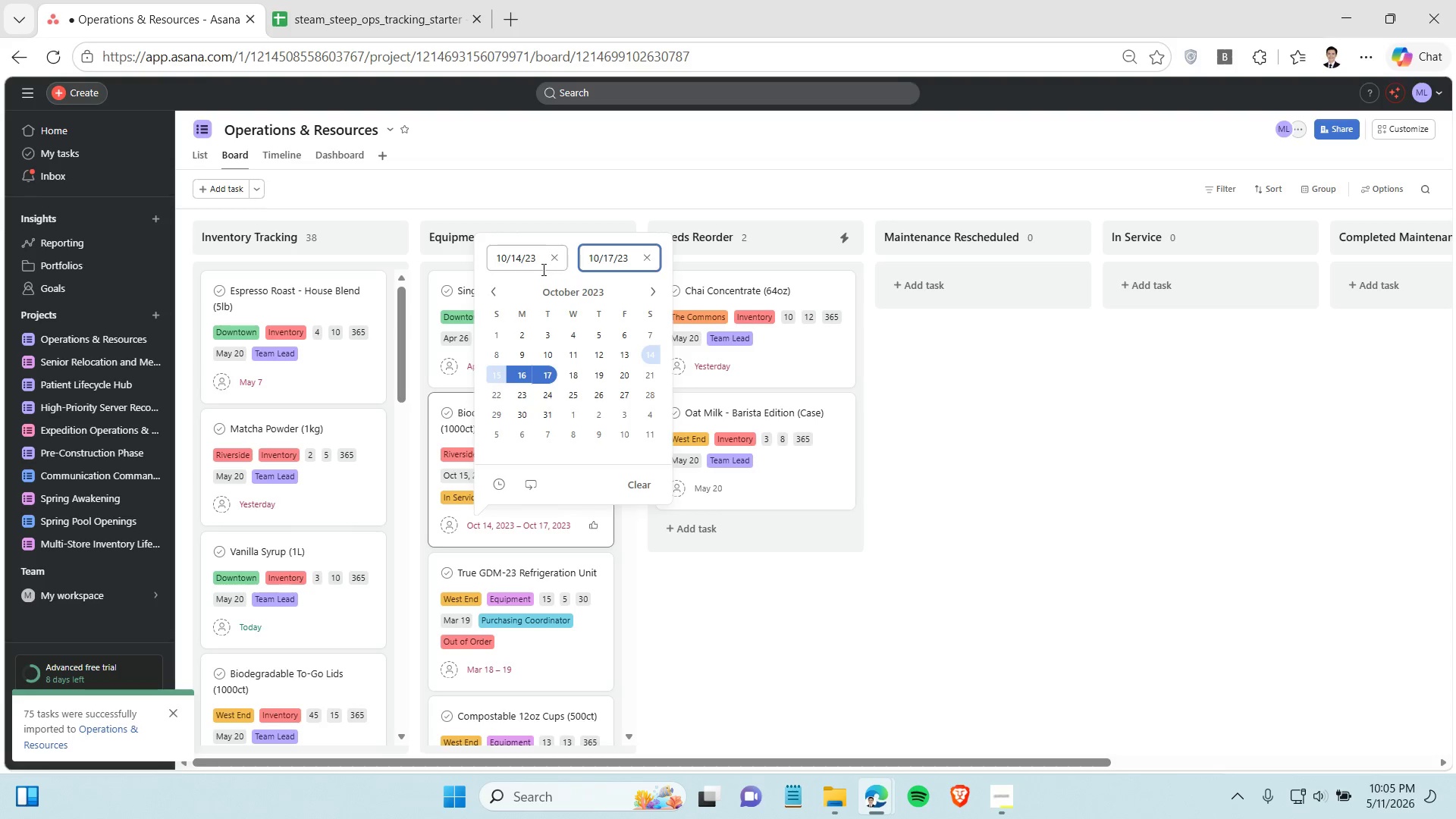 
left_click([535, 269])
 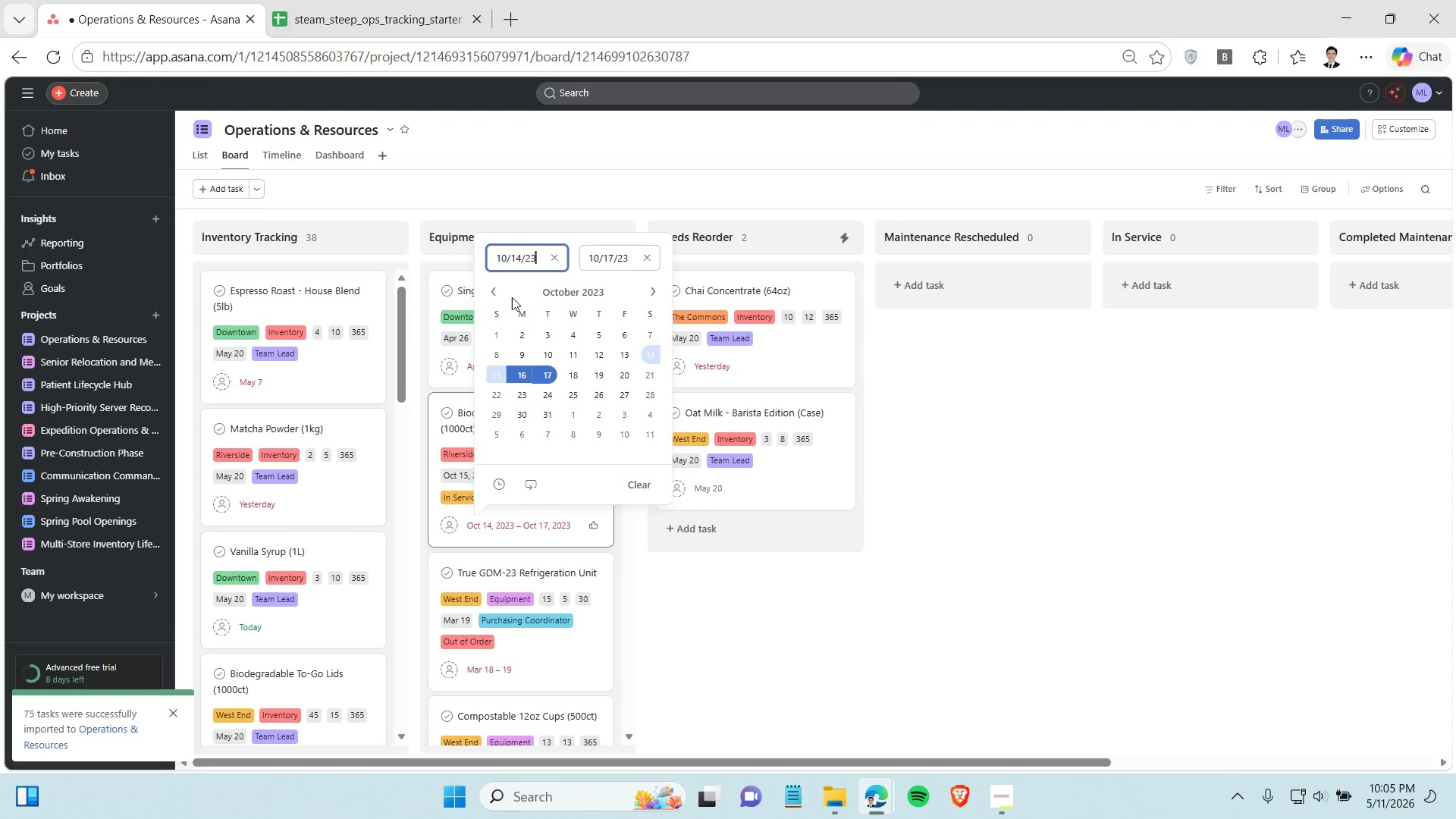 
double_click([494, 301])
 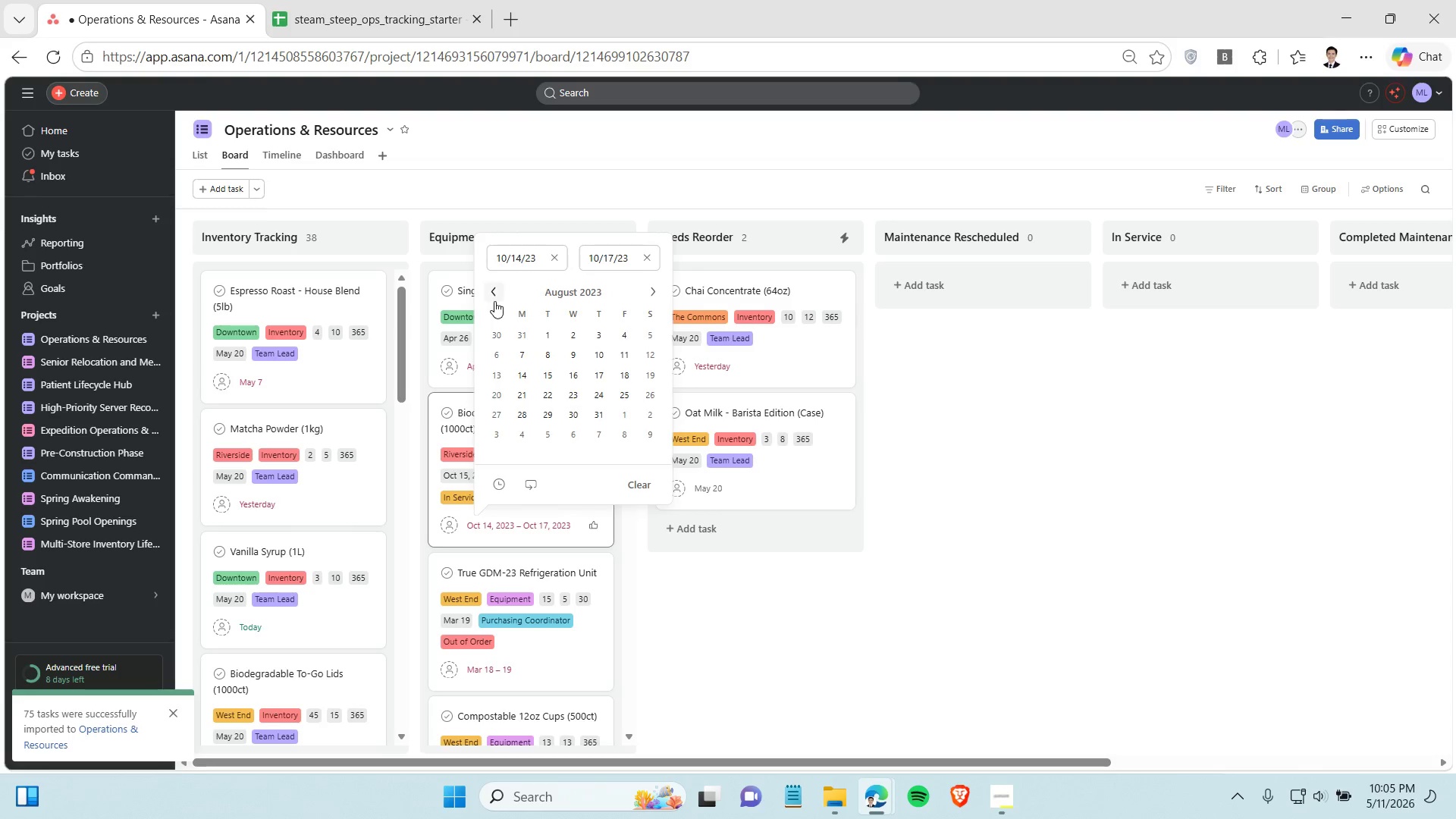 
triple_click([494, 301])
 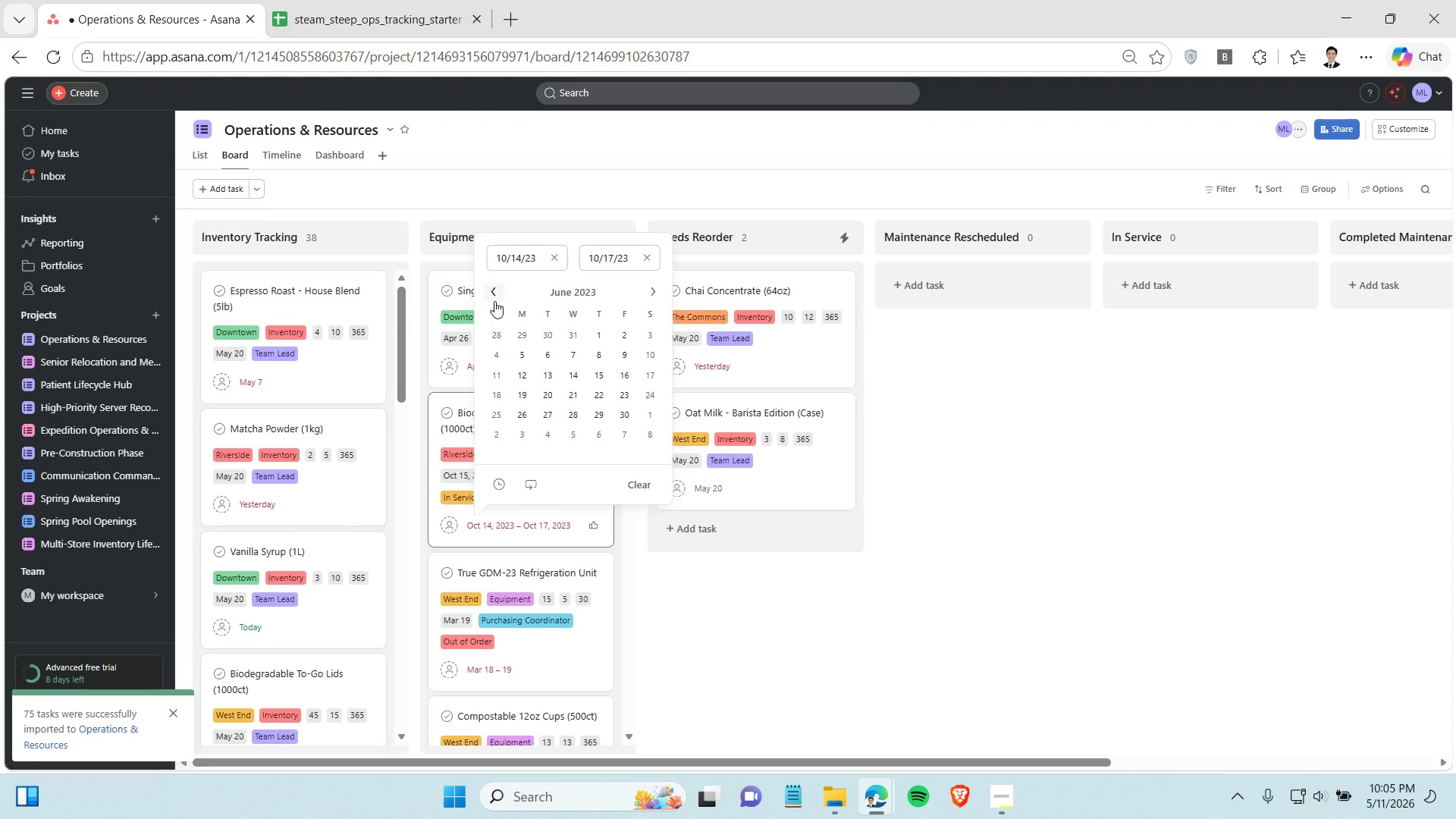 
triple_click([494, 301])
 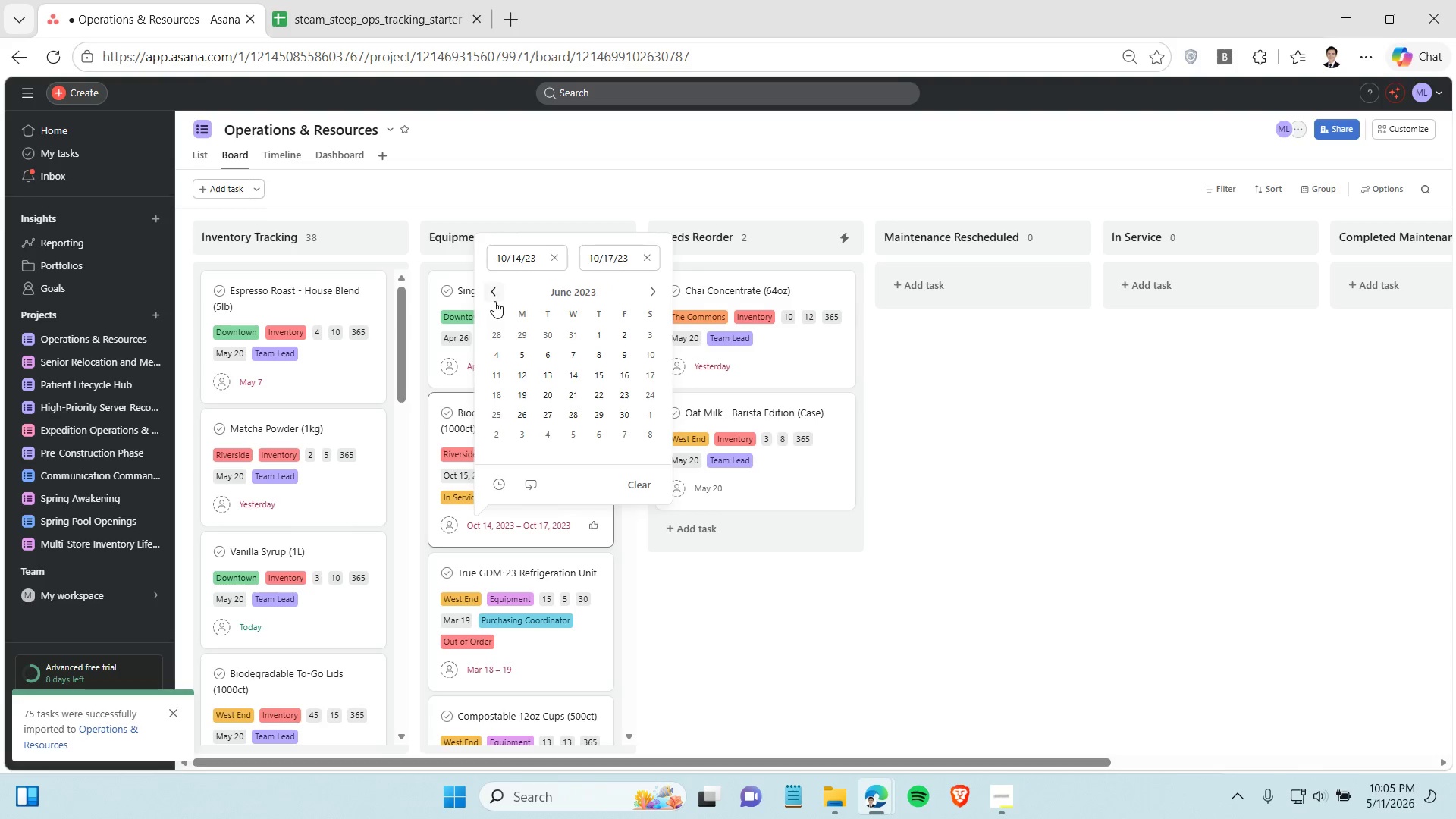 
triple_click([494, 301])
 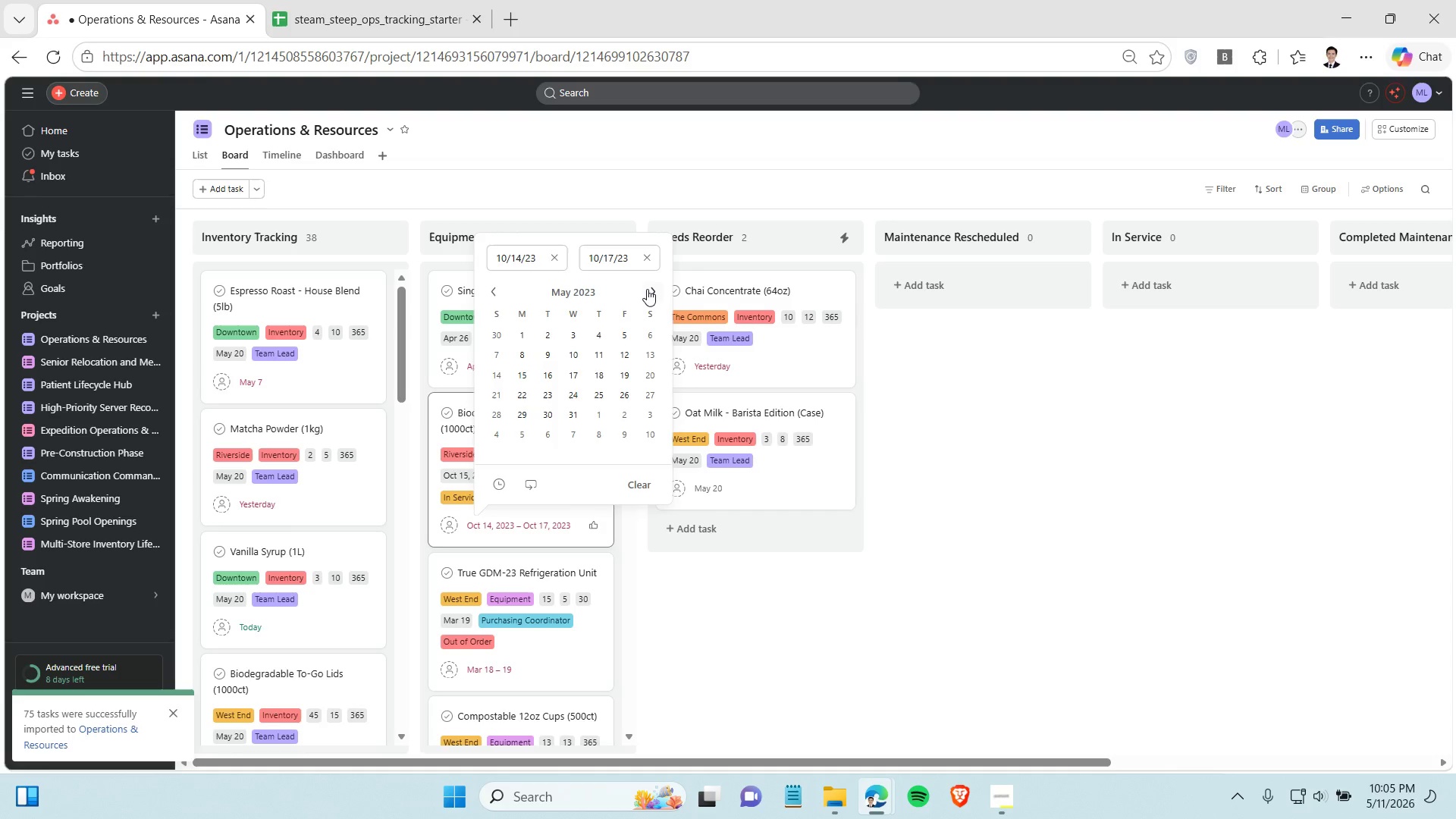 
double_click([647, 289])
 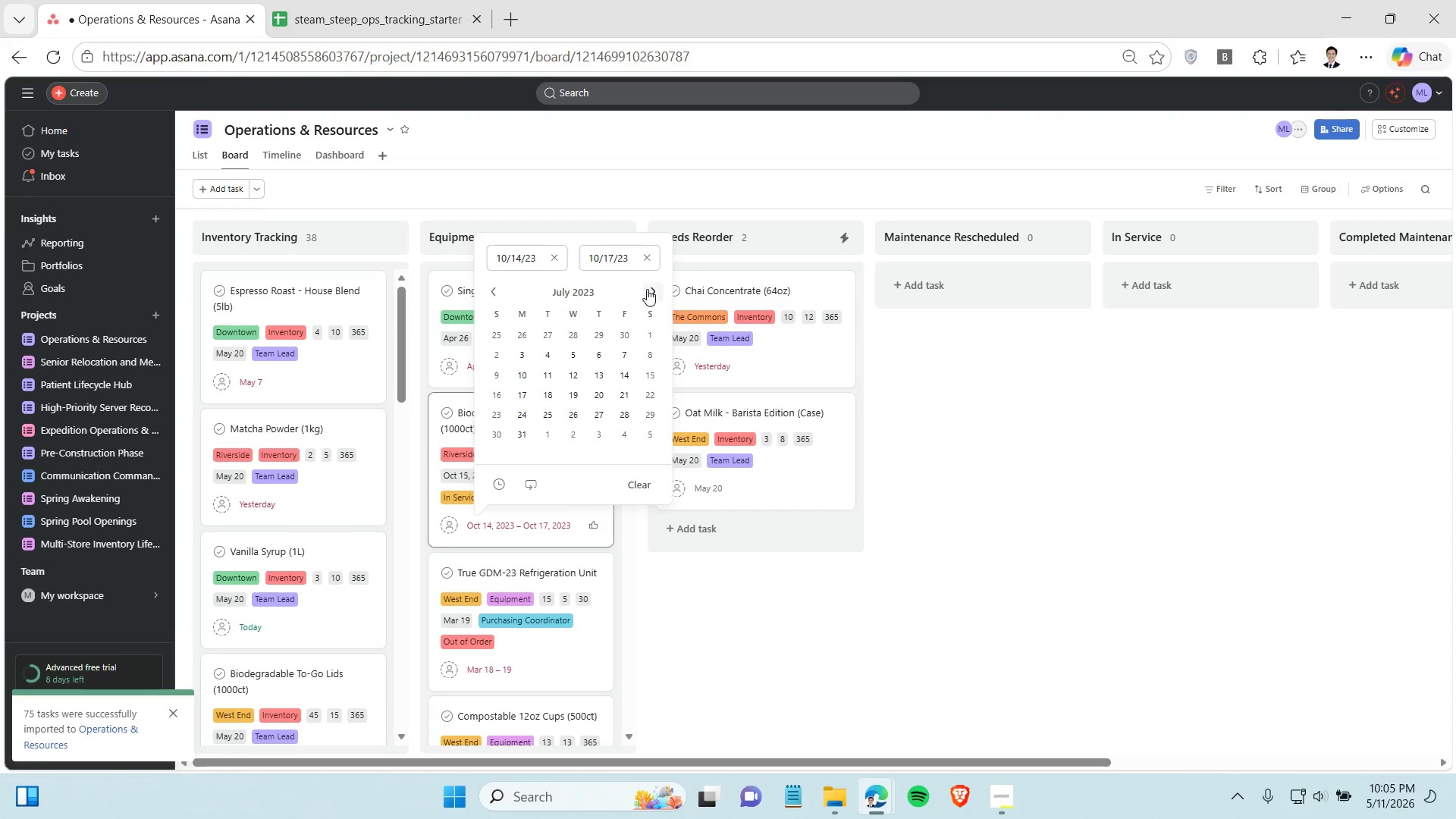 
triple_click([647, 289])
 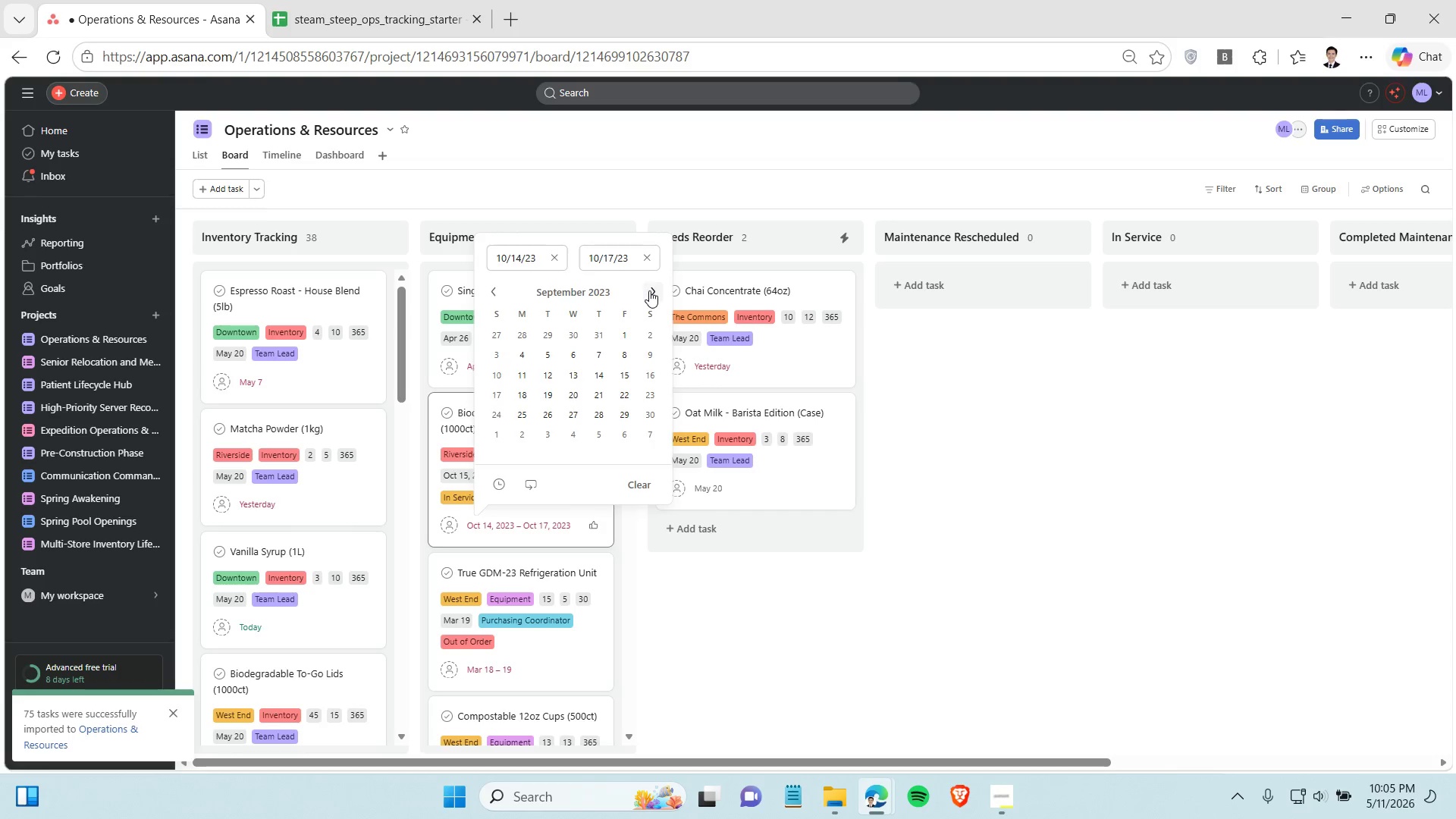 
triple_click([649, 290])
 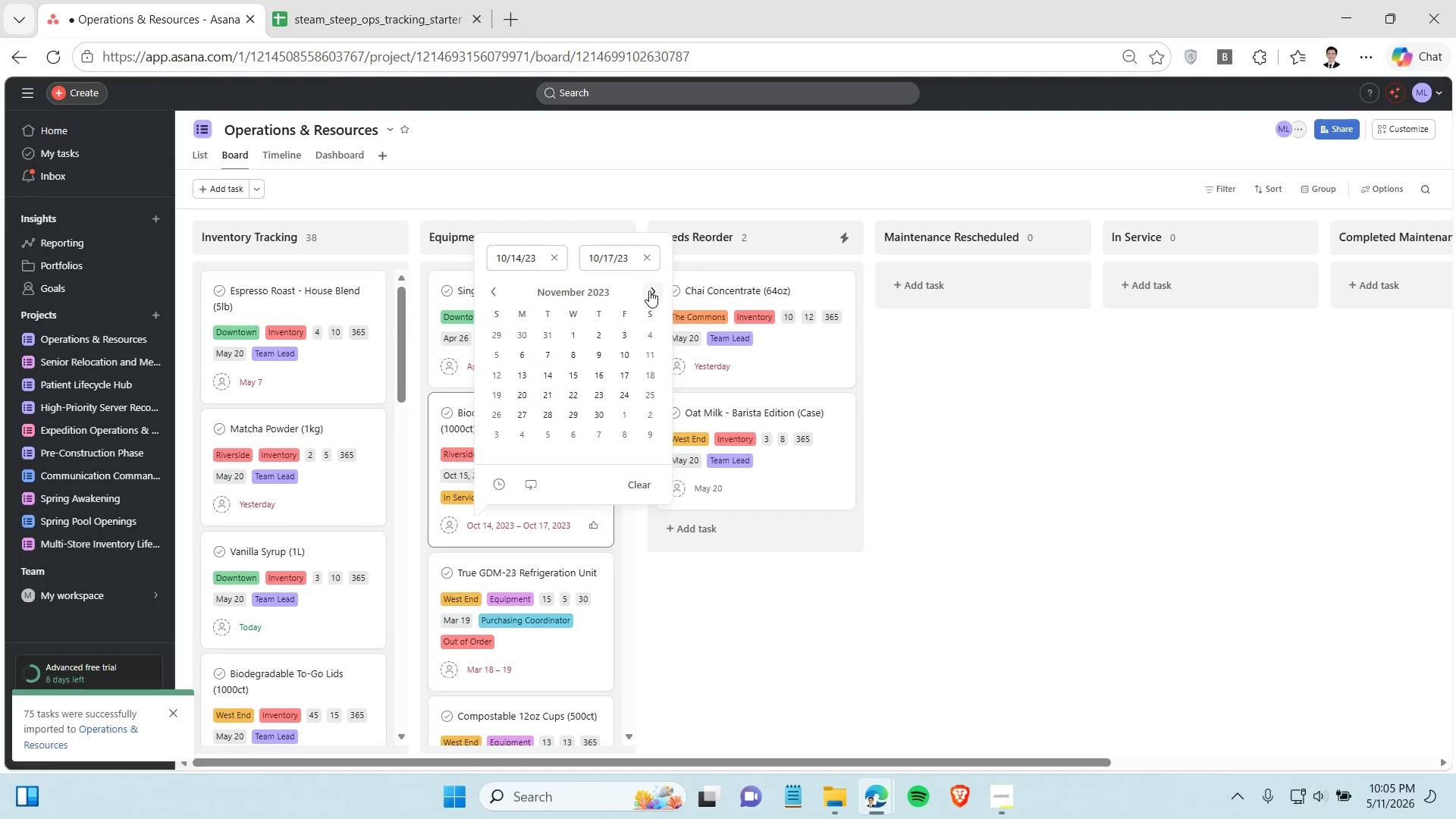 
triple_click([649, 290])
 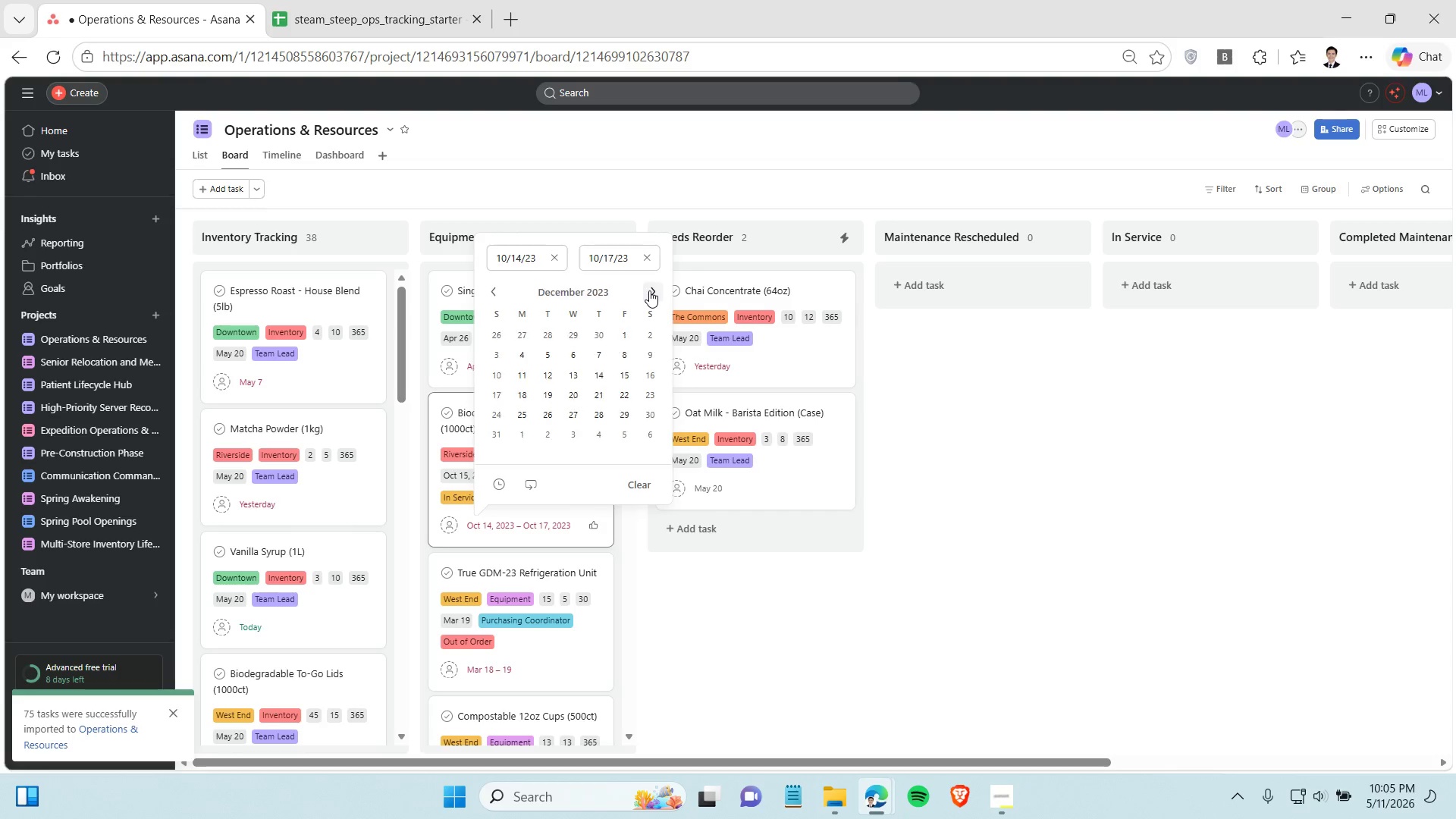 
triple_click([649, 290])
 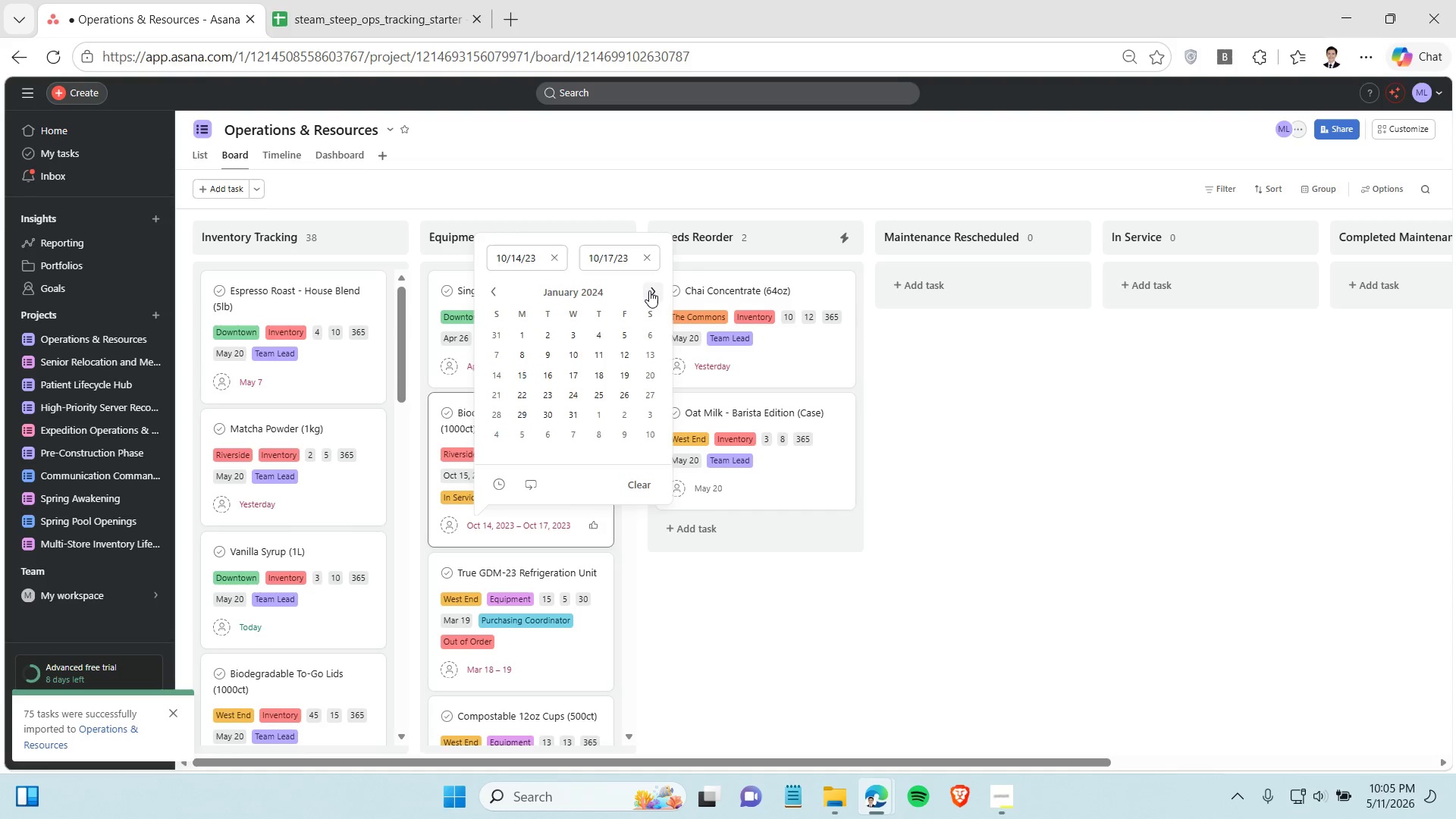 
triple_click([649, 290])
 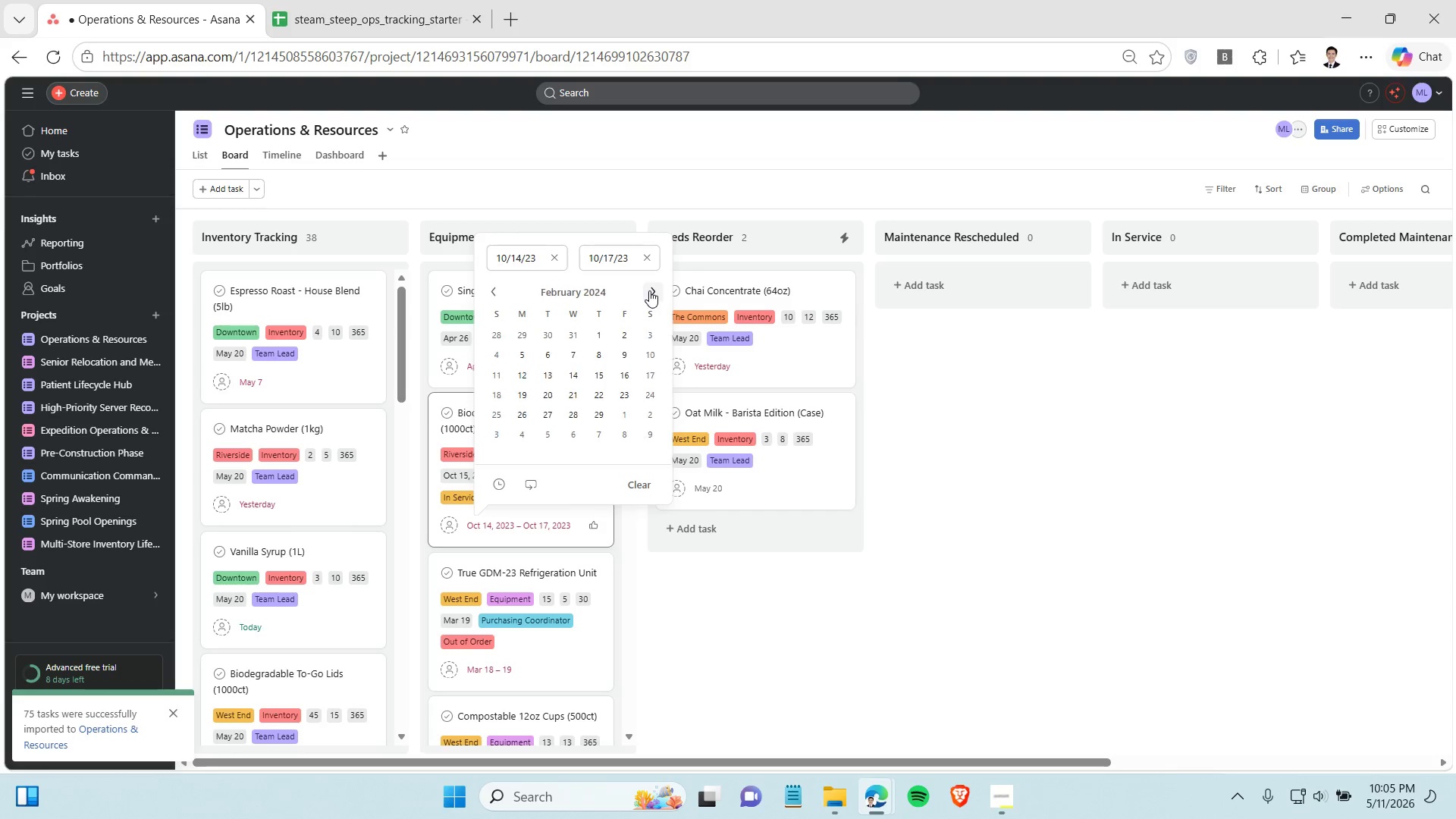 
triple_click([649, 290])
 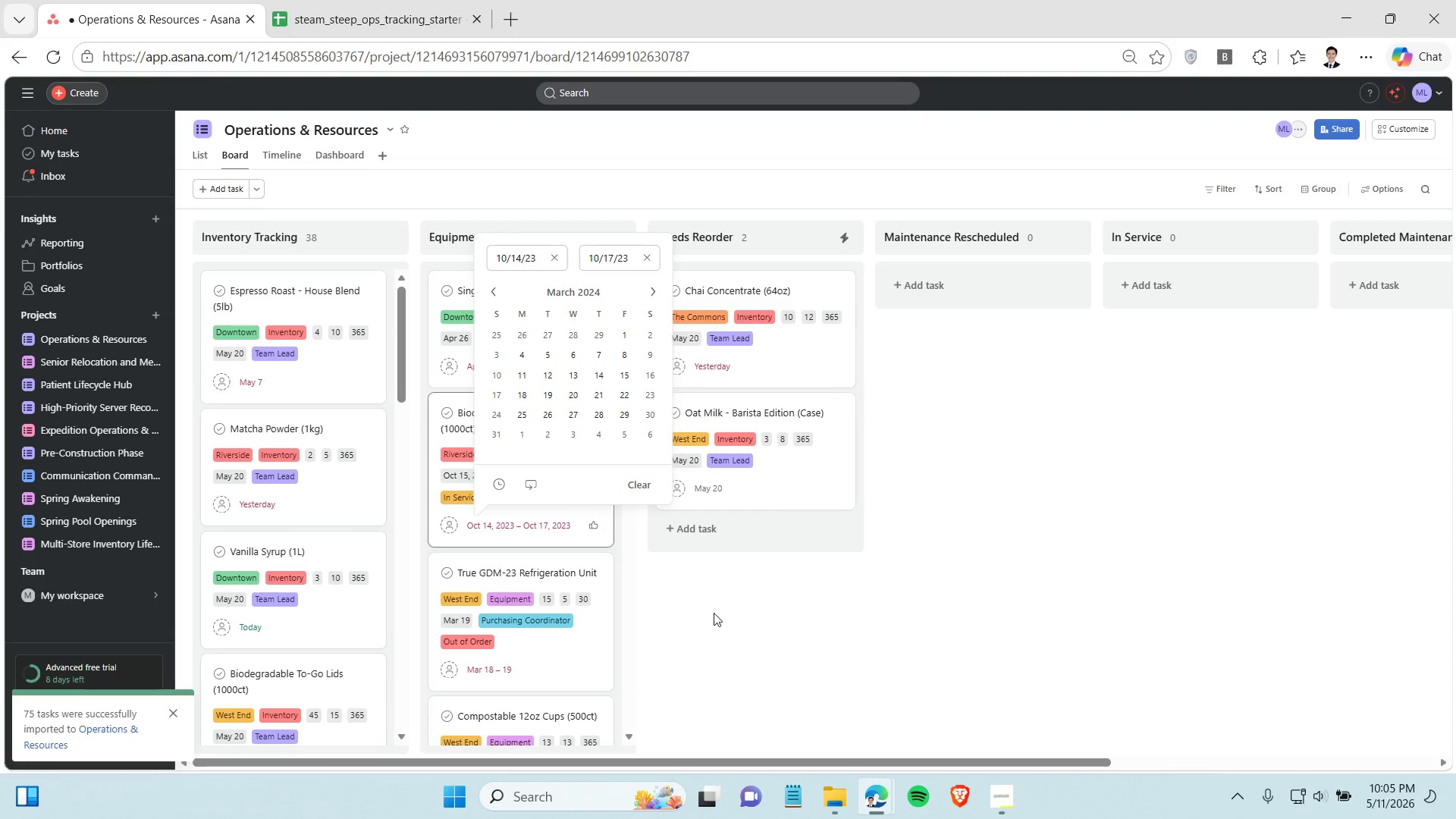 
scroll: coordinate [711, 615], scroll_direction: down, amount: 1.0
 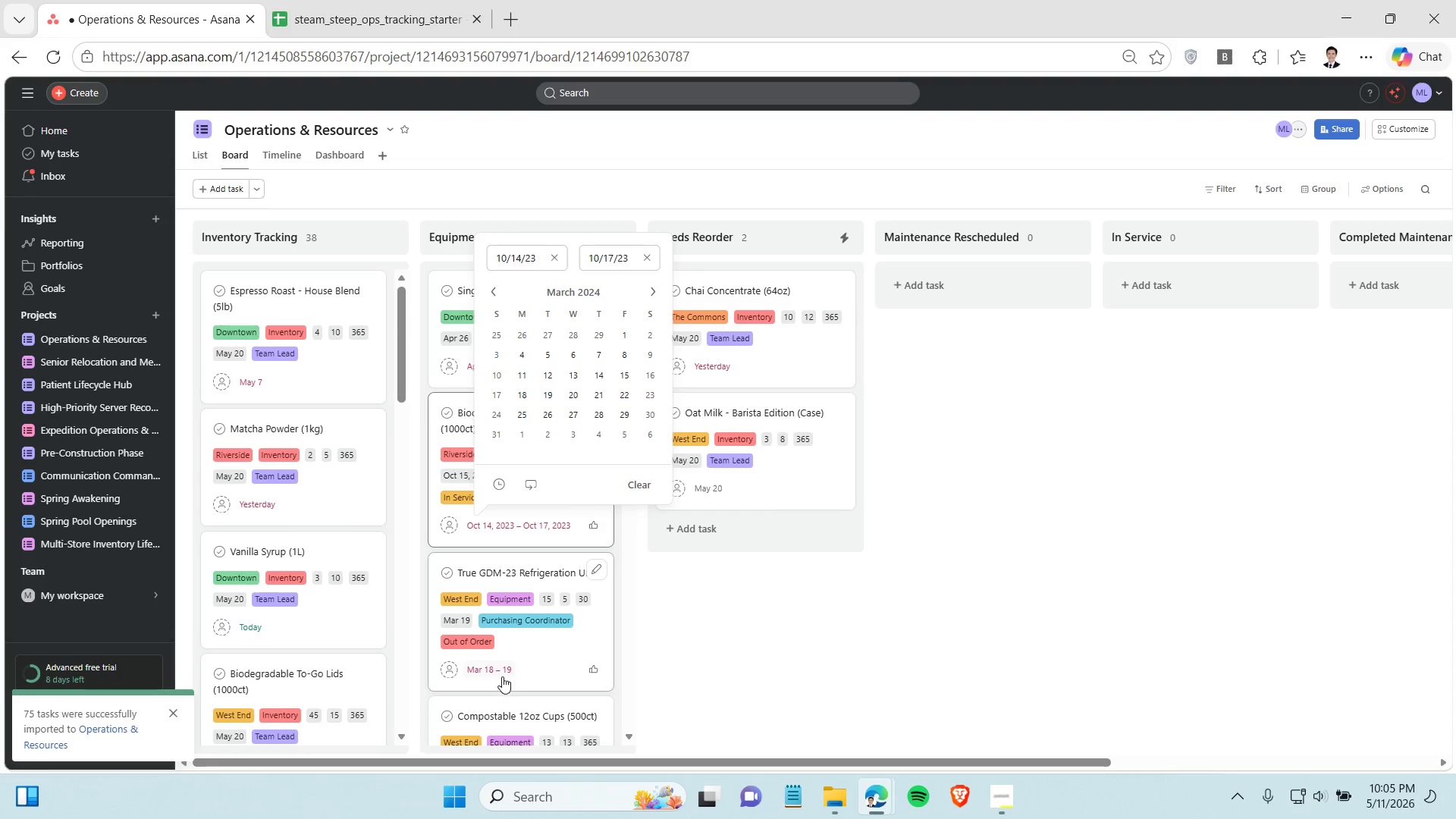 
left_click([503, 665])
 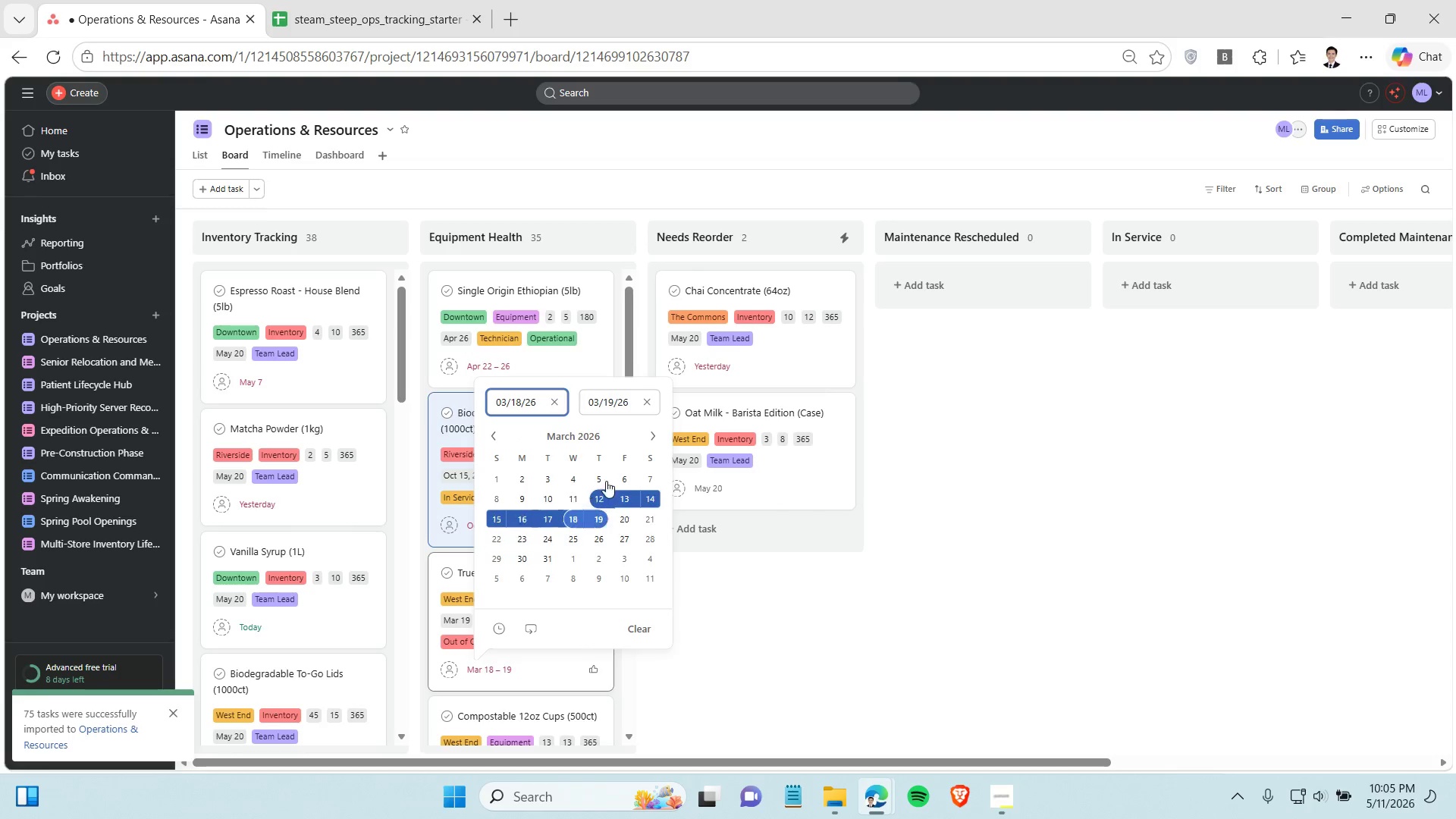 
double_click([656, 437])
 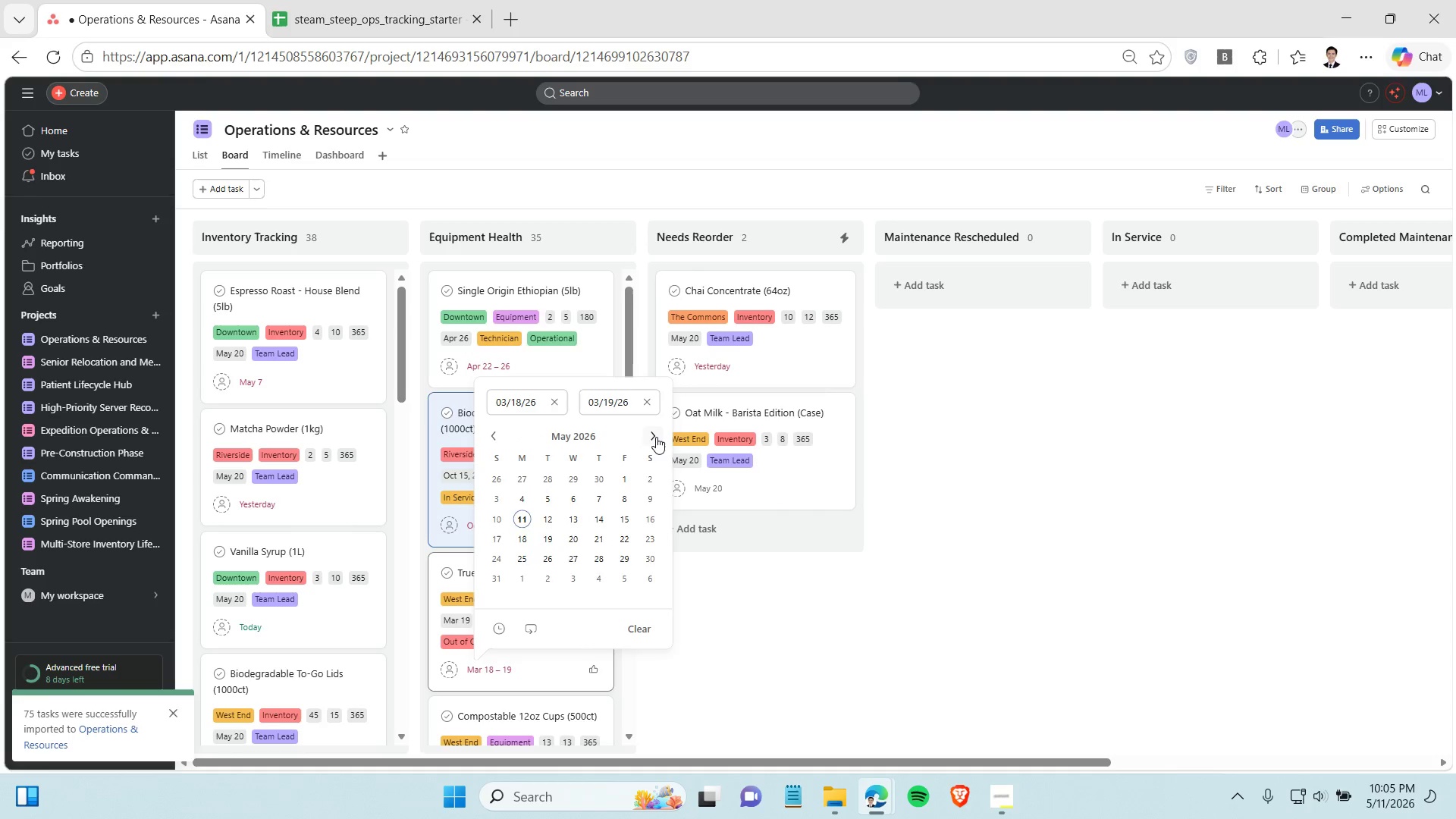 
triple_click([656, 437])
 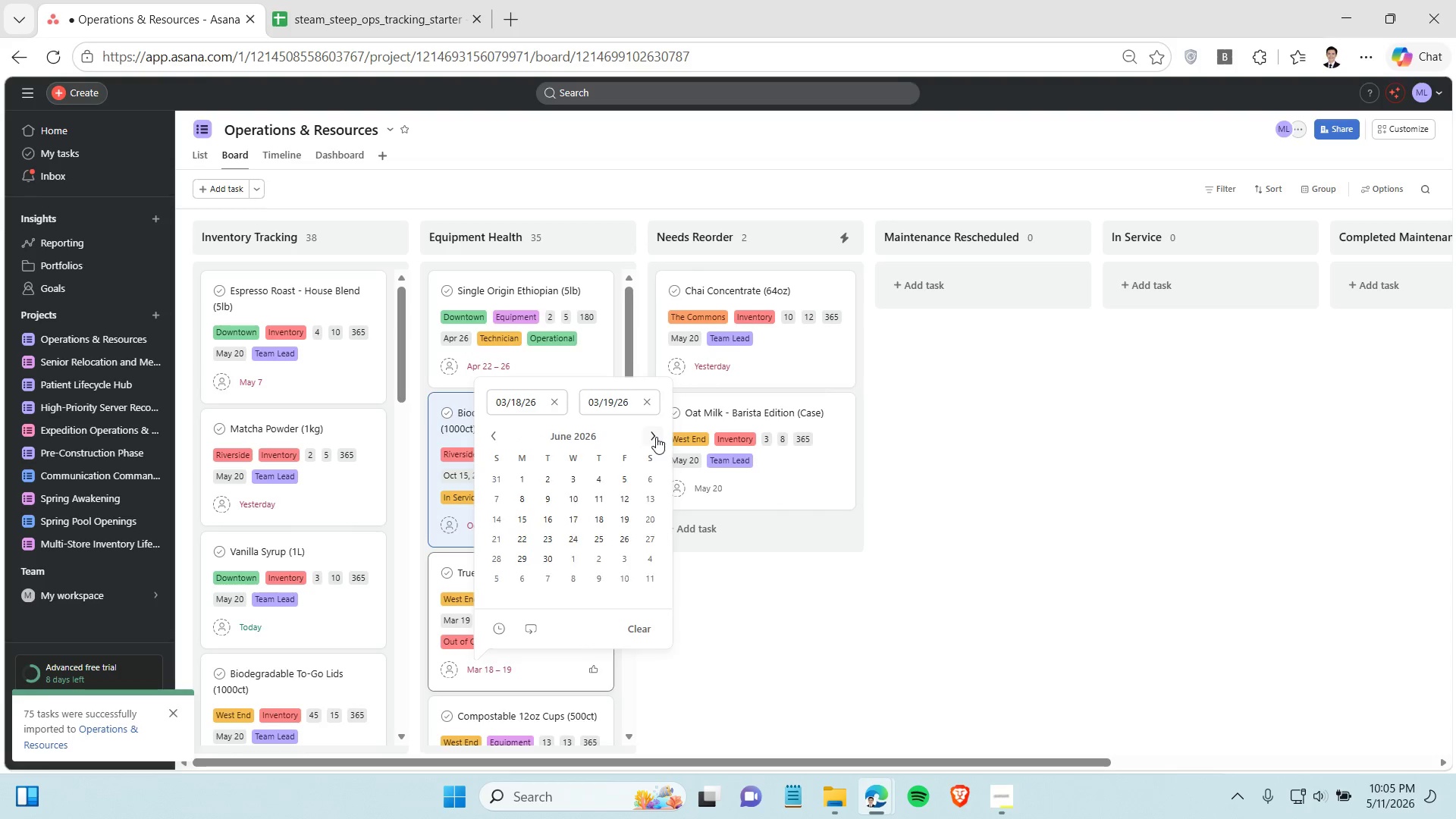 
triple_click([656, 437])
 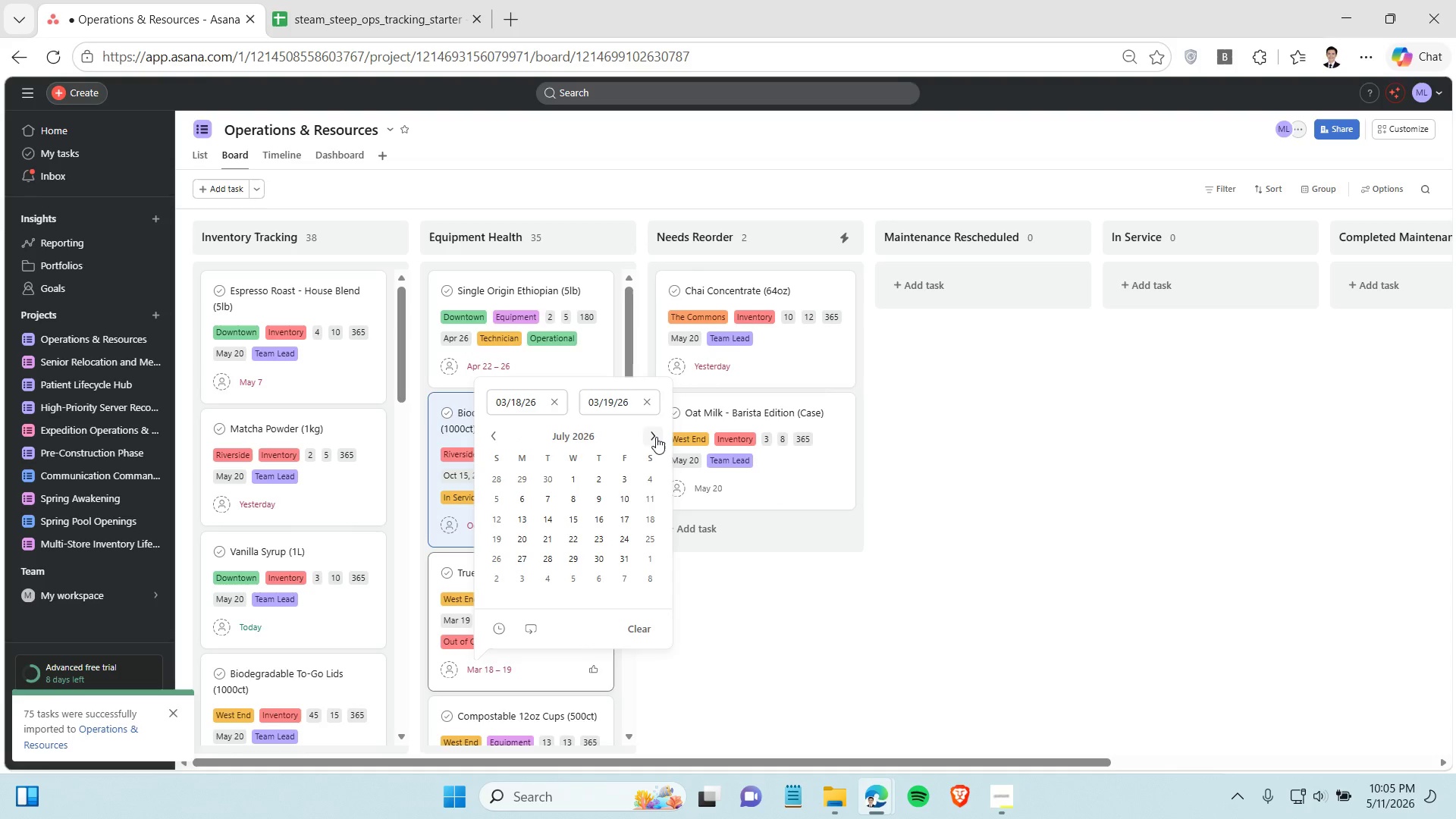 
left_click([656, 437])
 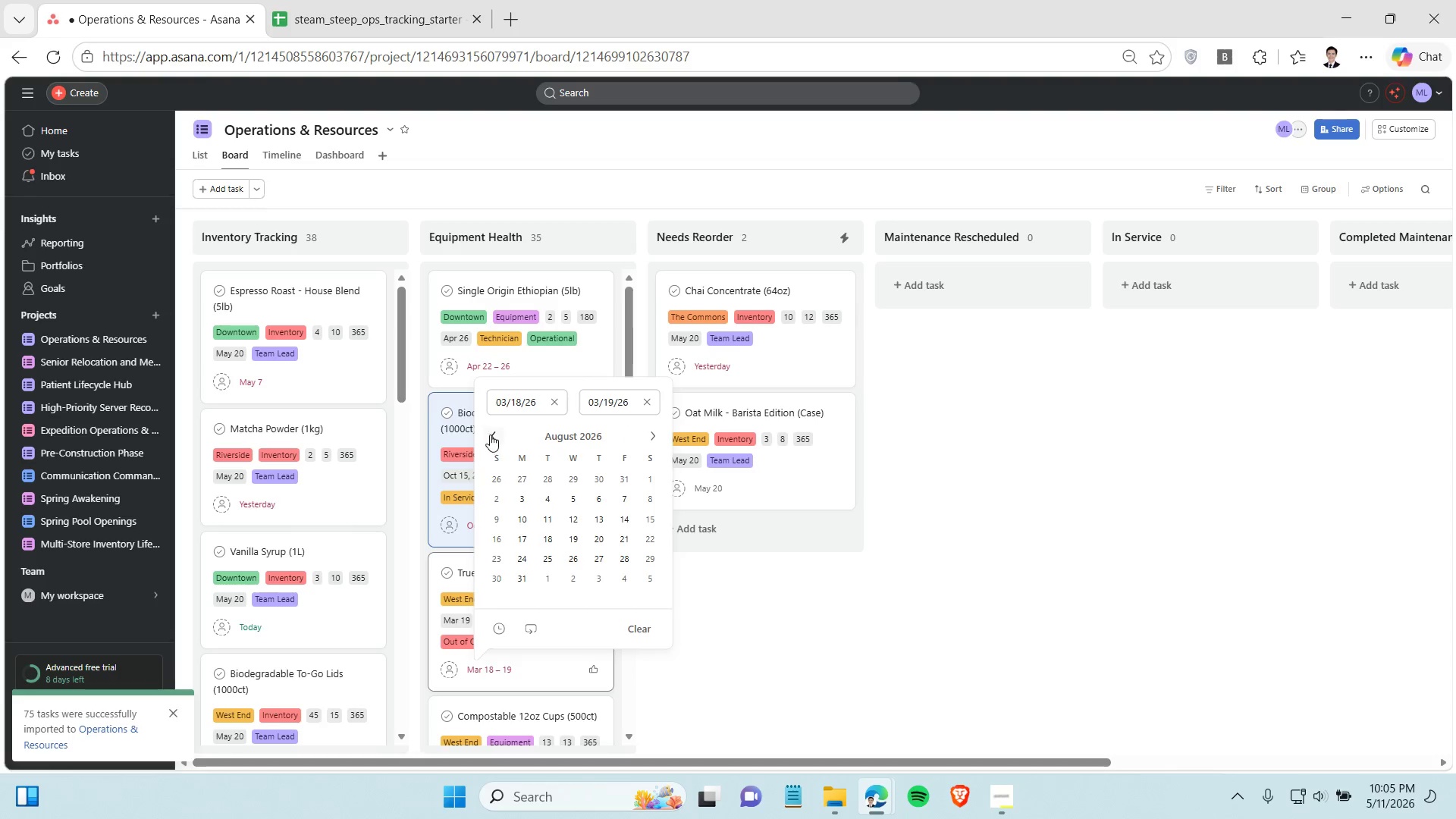 
double_click([490, 435])
 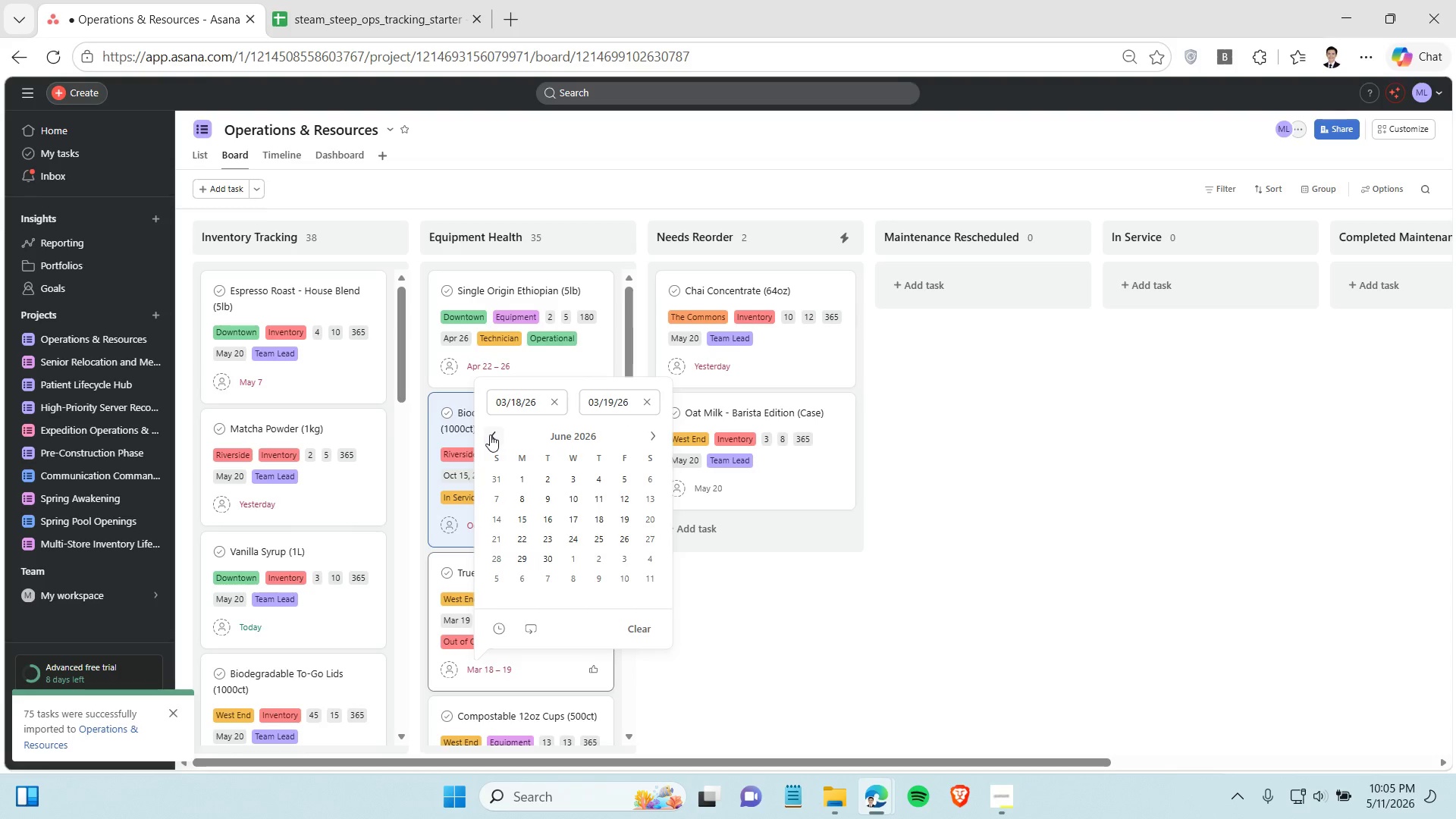 
left_click([490, 435])
 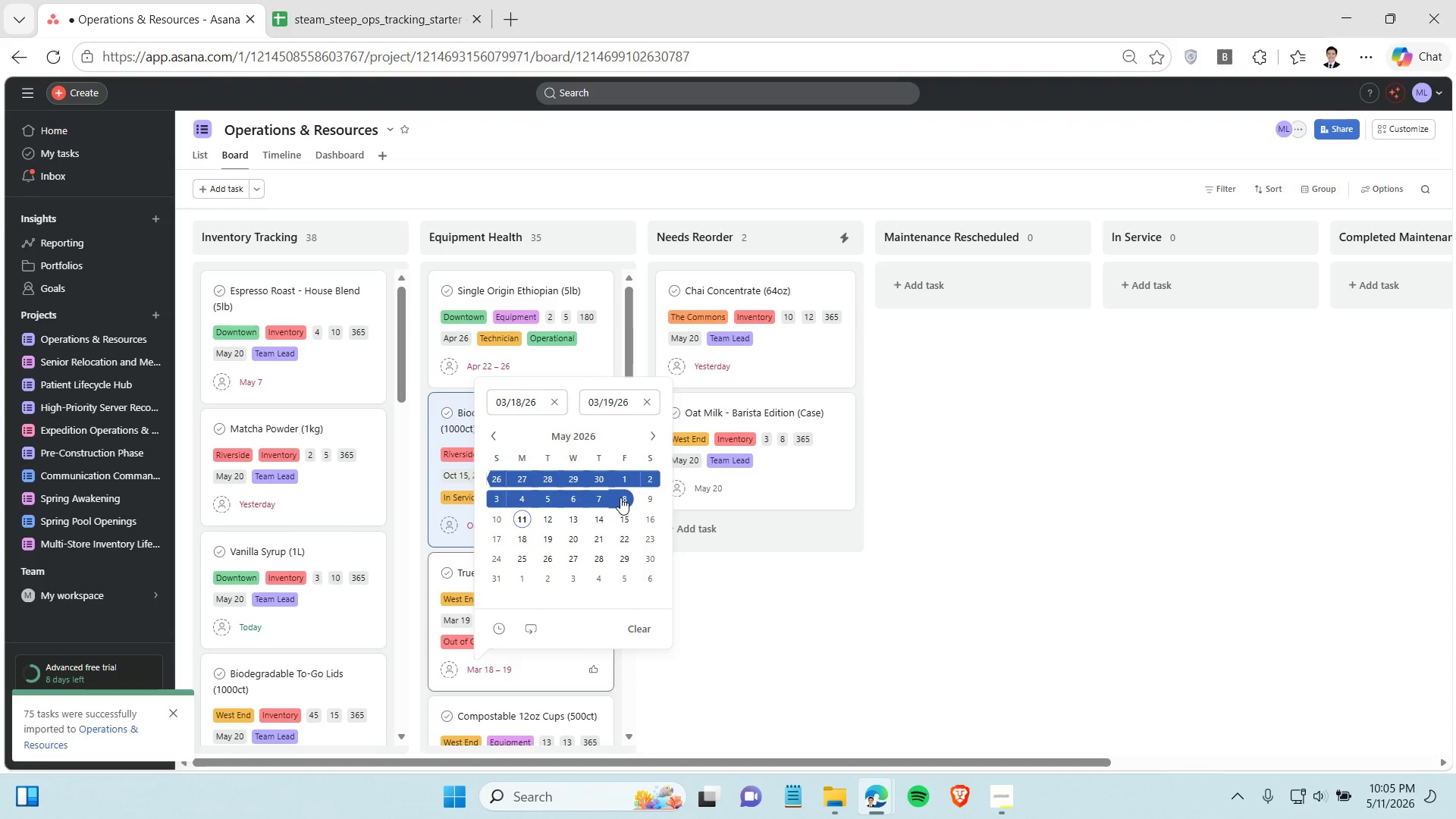 
left_click([620, 497])
 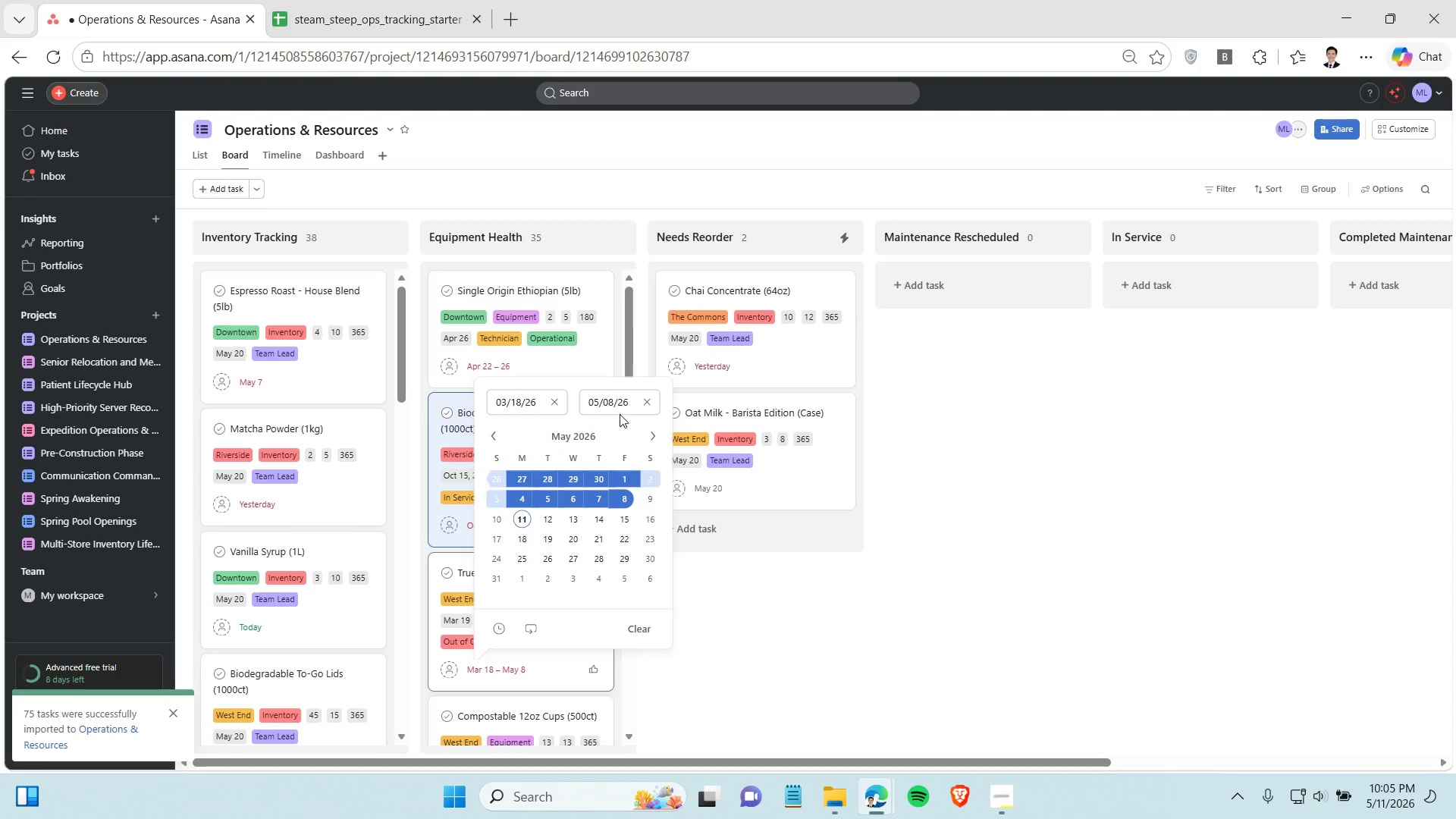 
left_click([615, 406])
 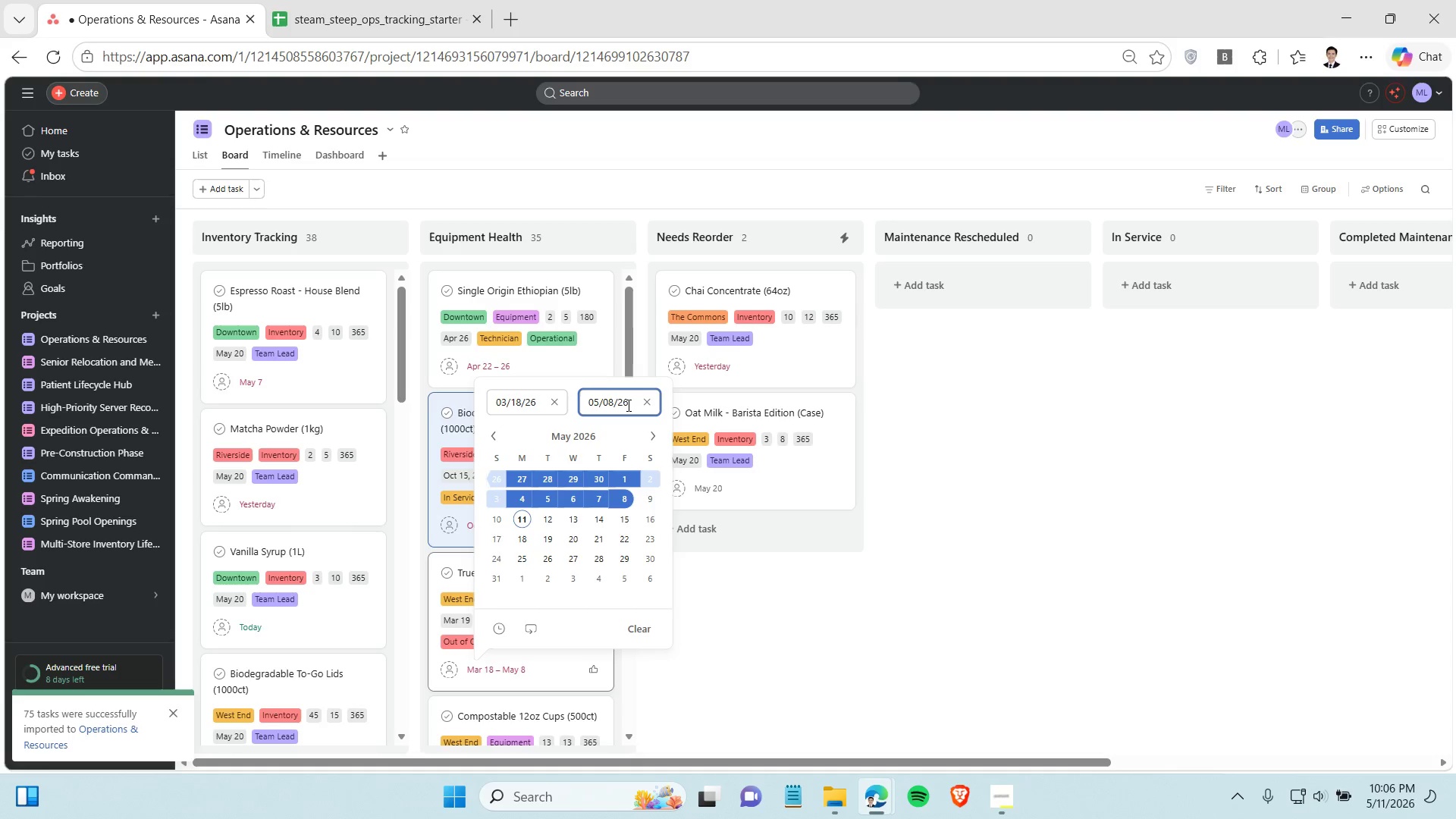 
left_click([627, 405])
 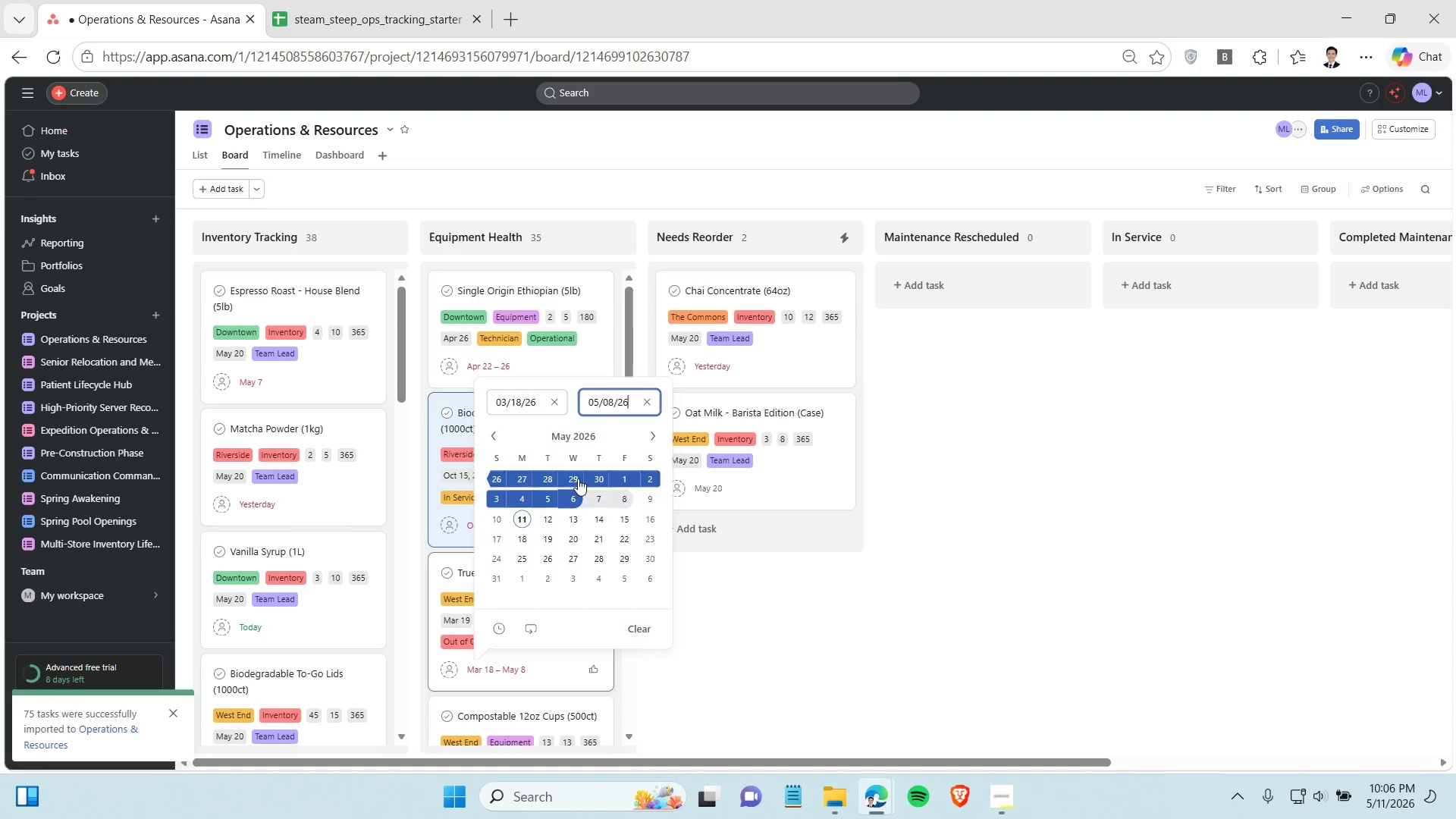 
left_click([533, 407])
 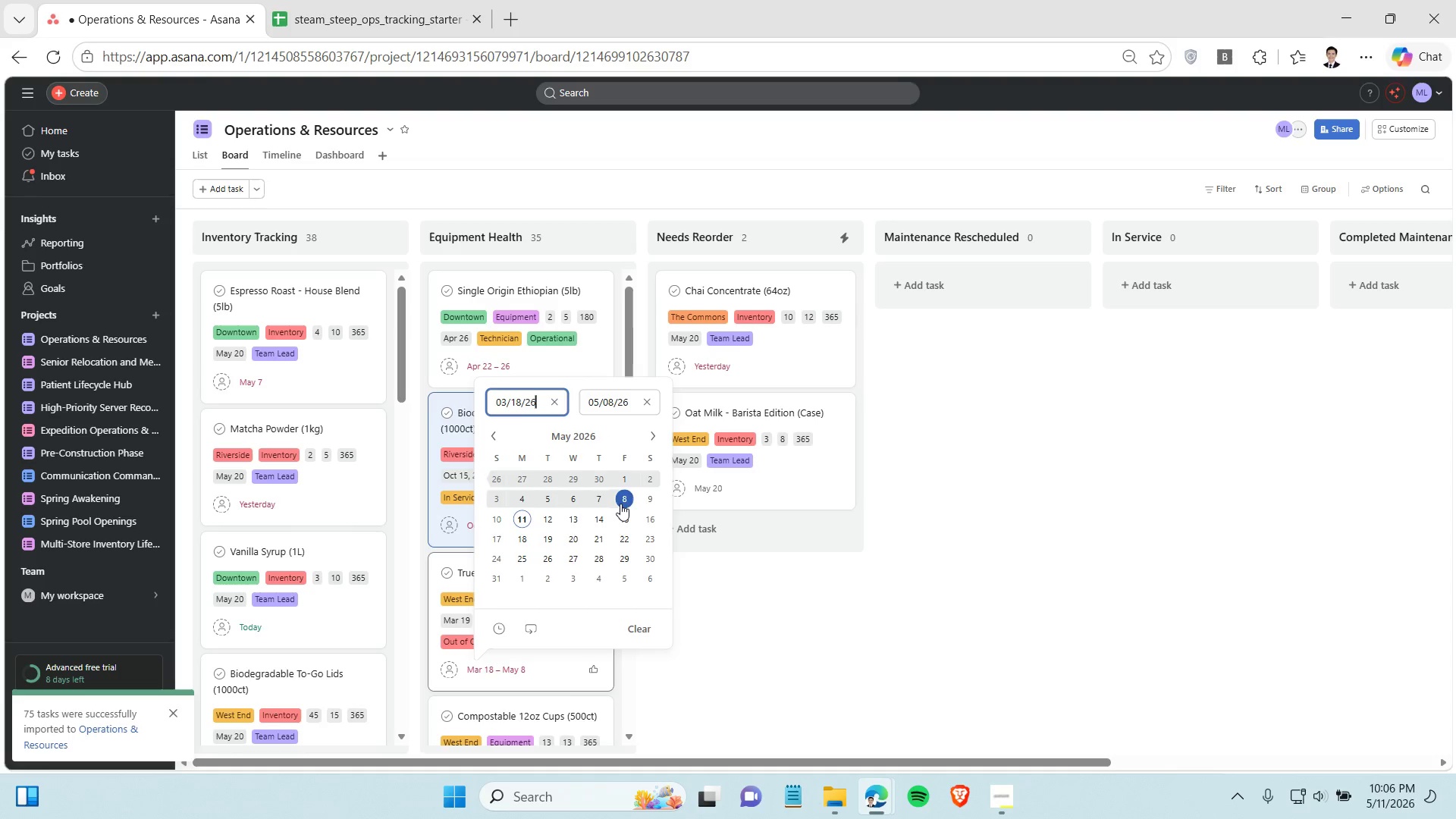 
left_click([623, 497])
 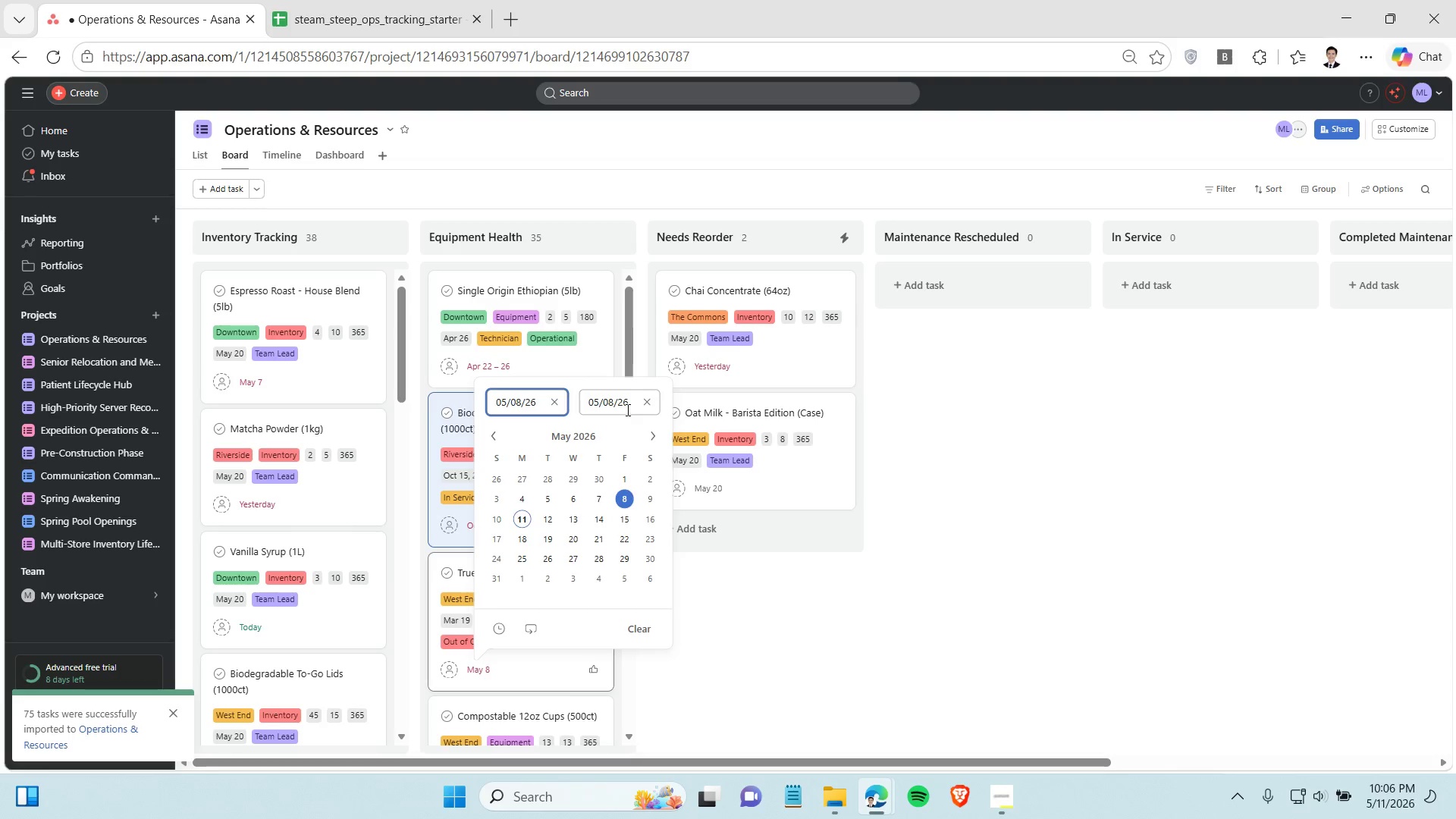 
left_click([626, 410])
 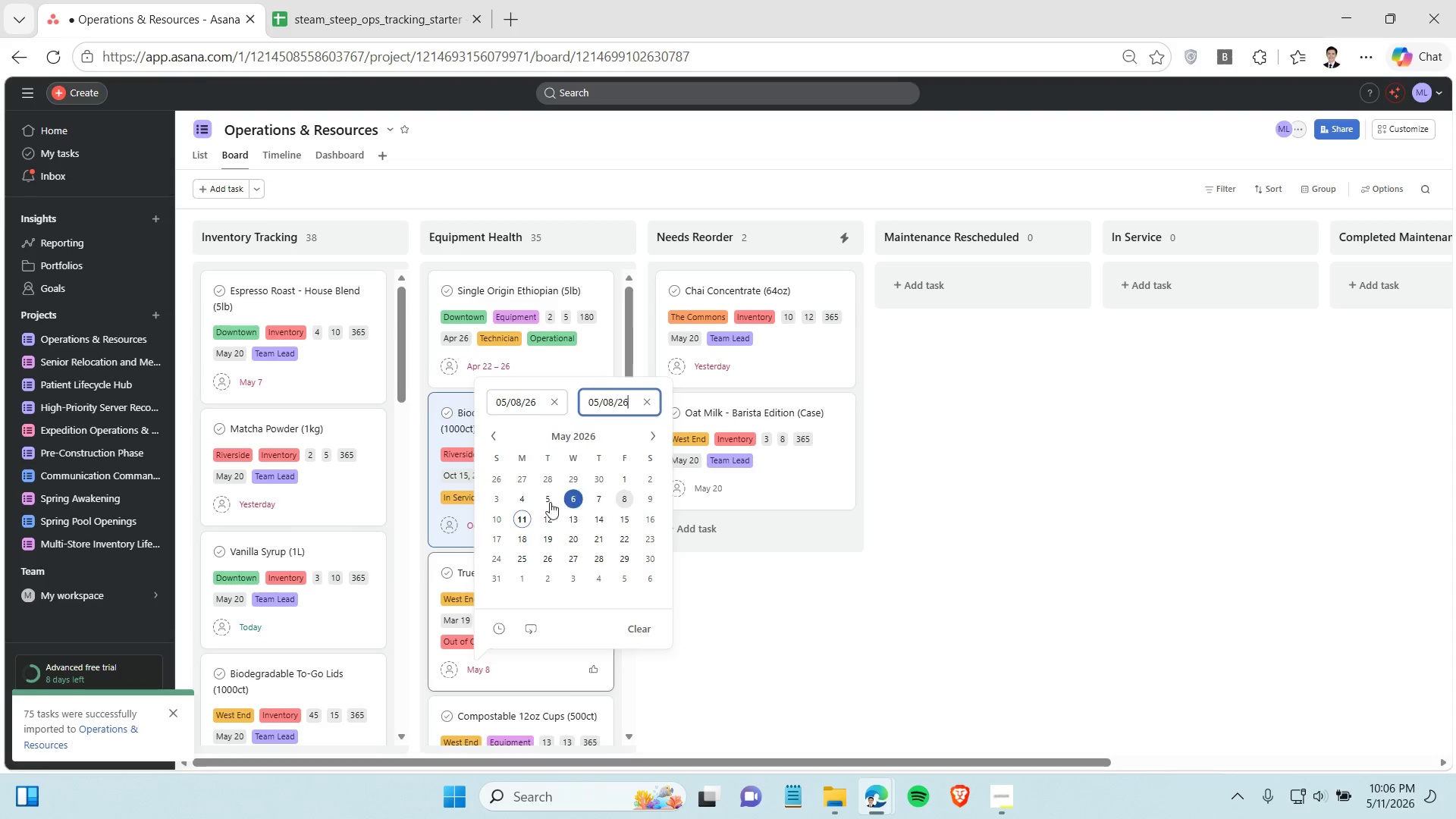 
left_click([495, 513])
 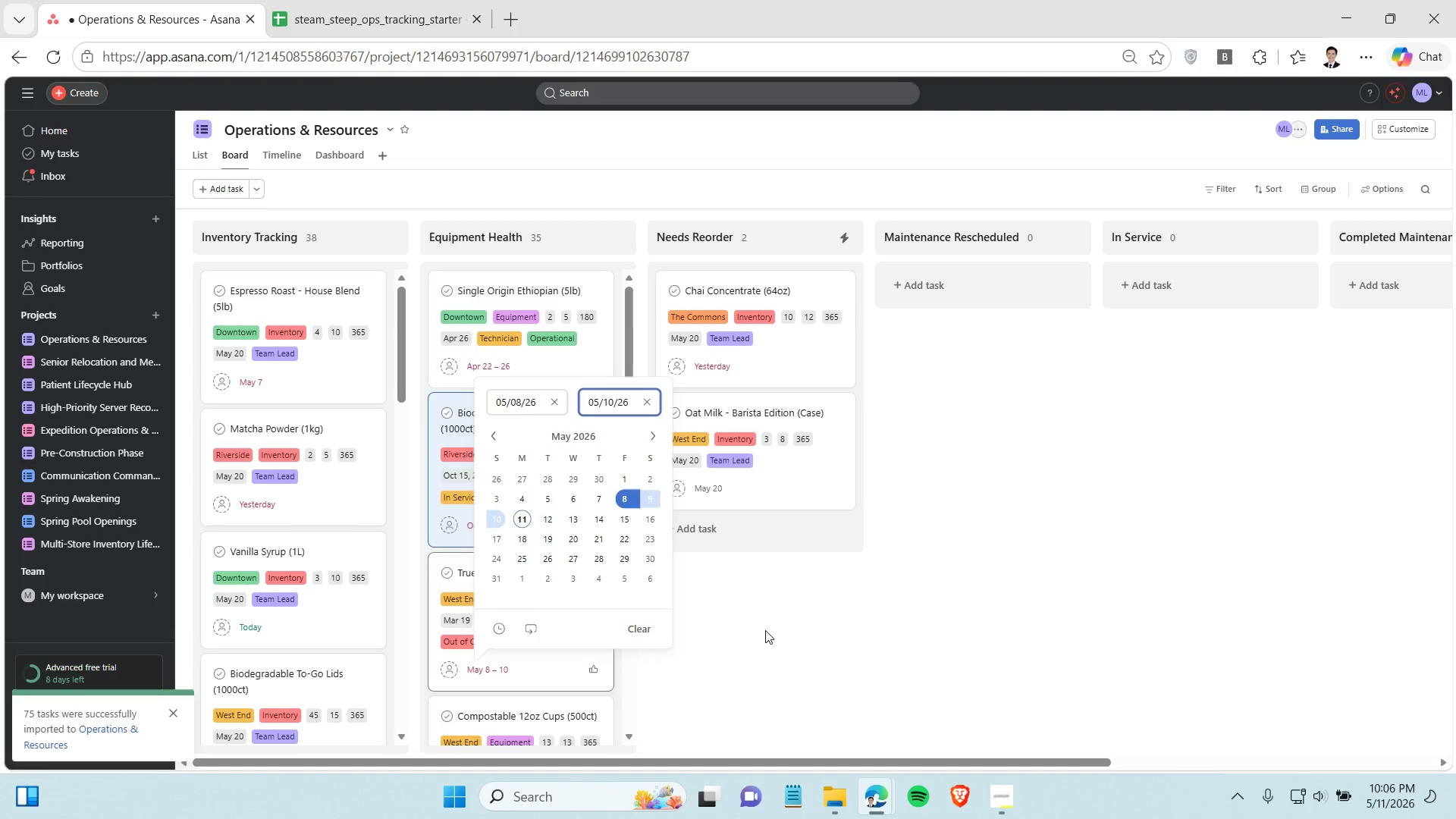 
left_click([765, 630])
 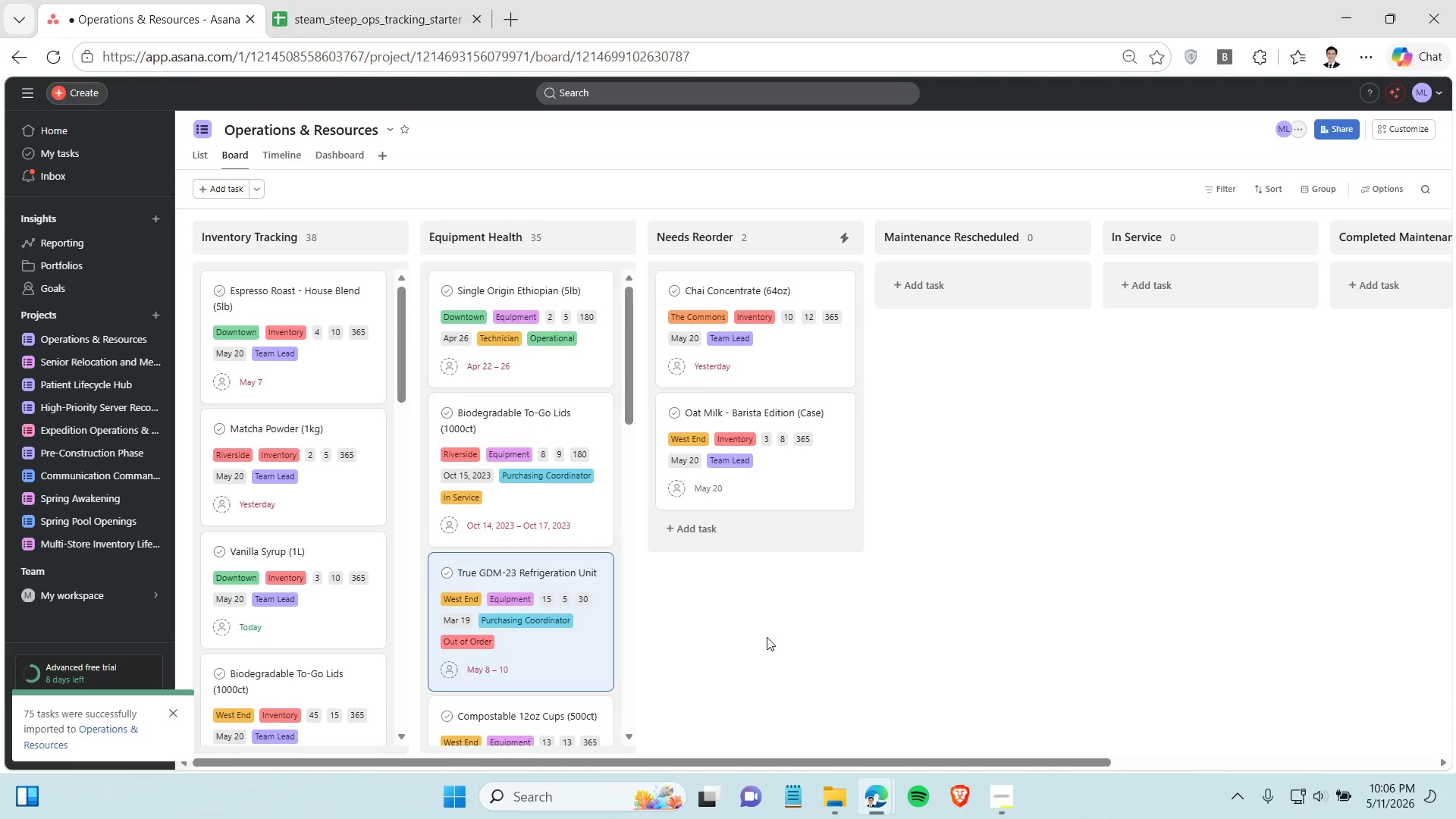 
wait(5.47)
 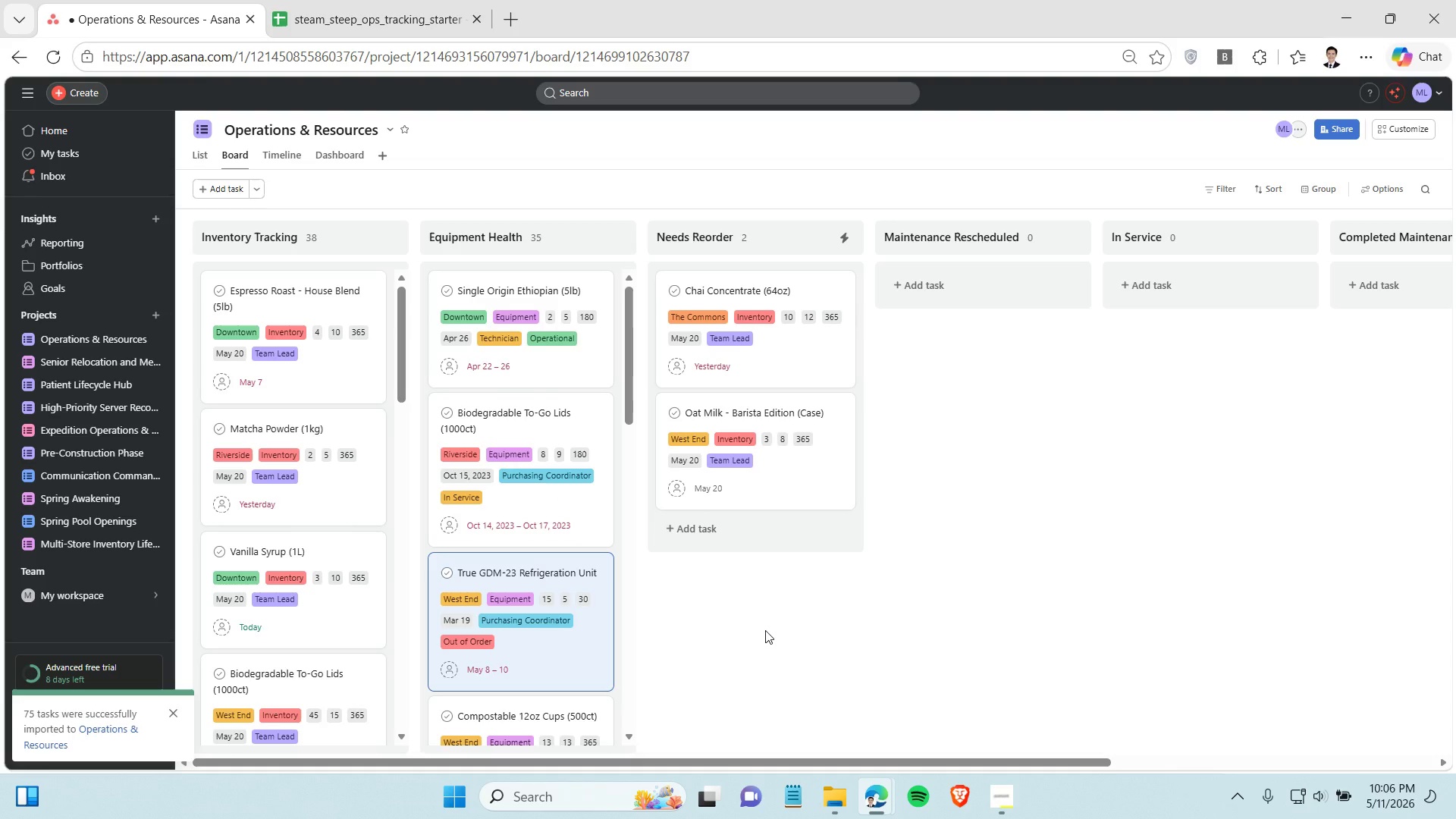 
left_click_drag(start_coordinate=[793, 765], to_coordinate=[909, 792])
 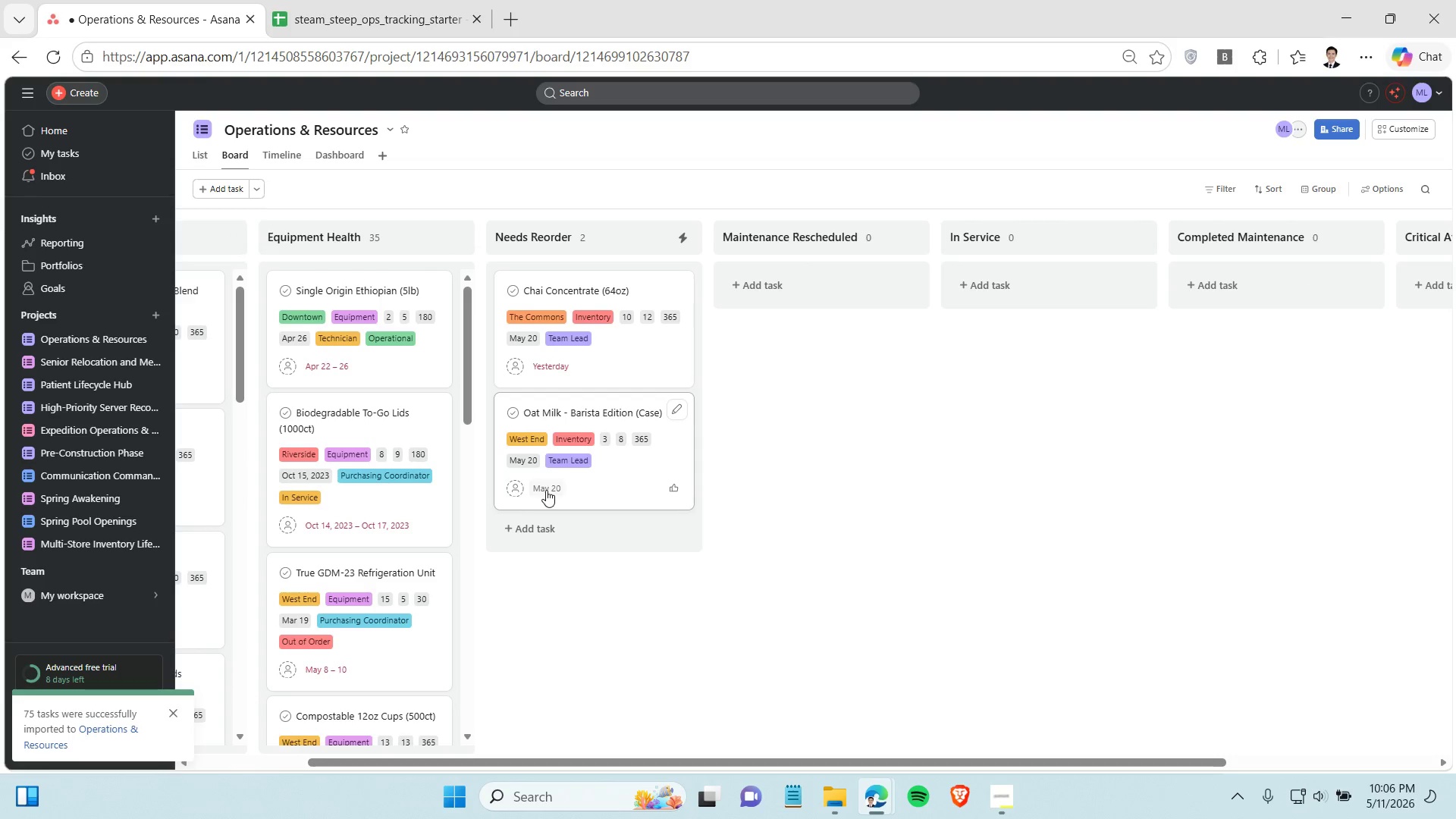 
left_click([552, 369])
 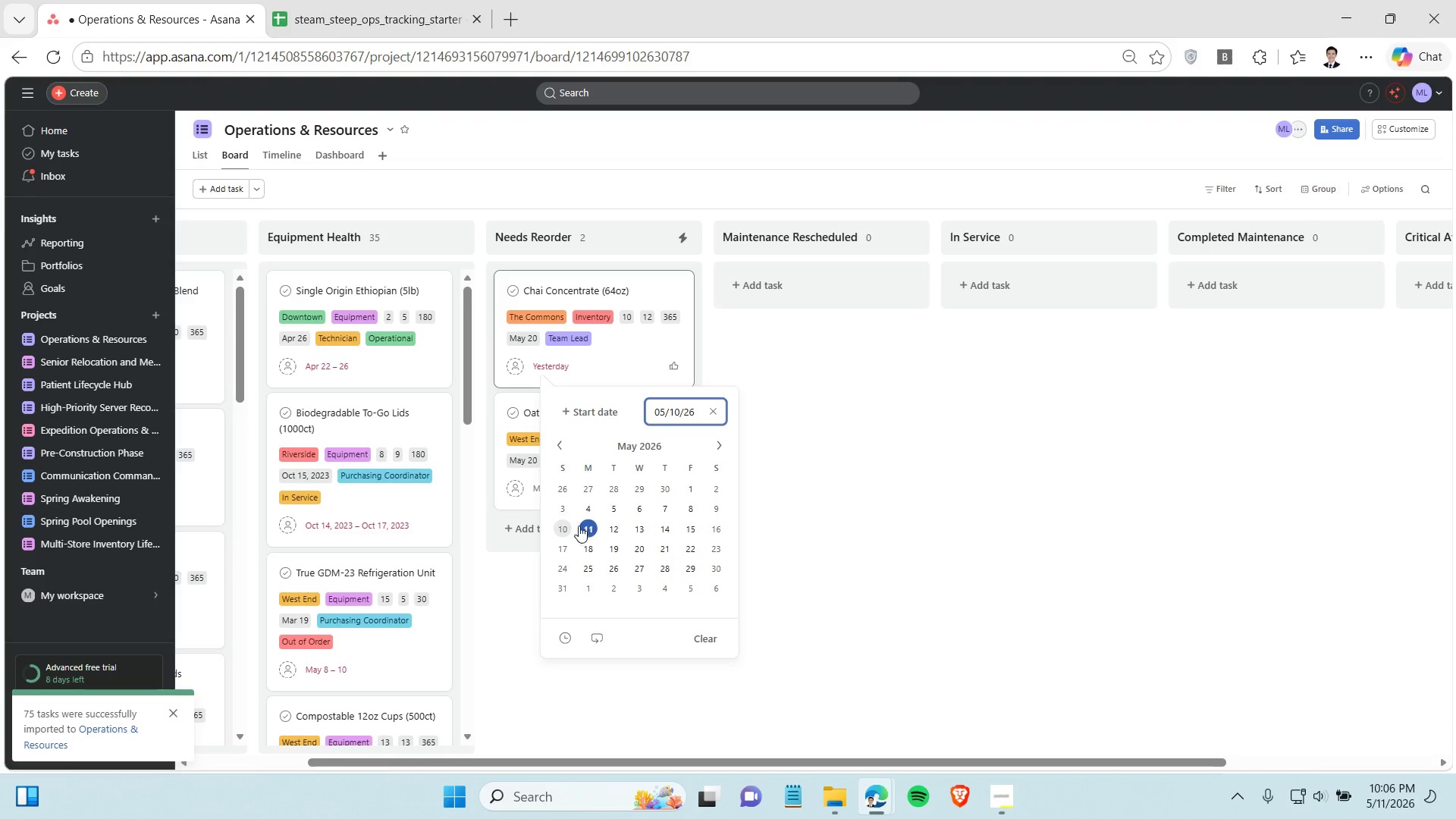 
left_click([569, 526])
 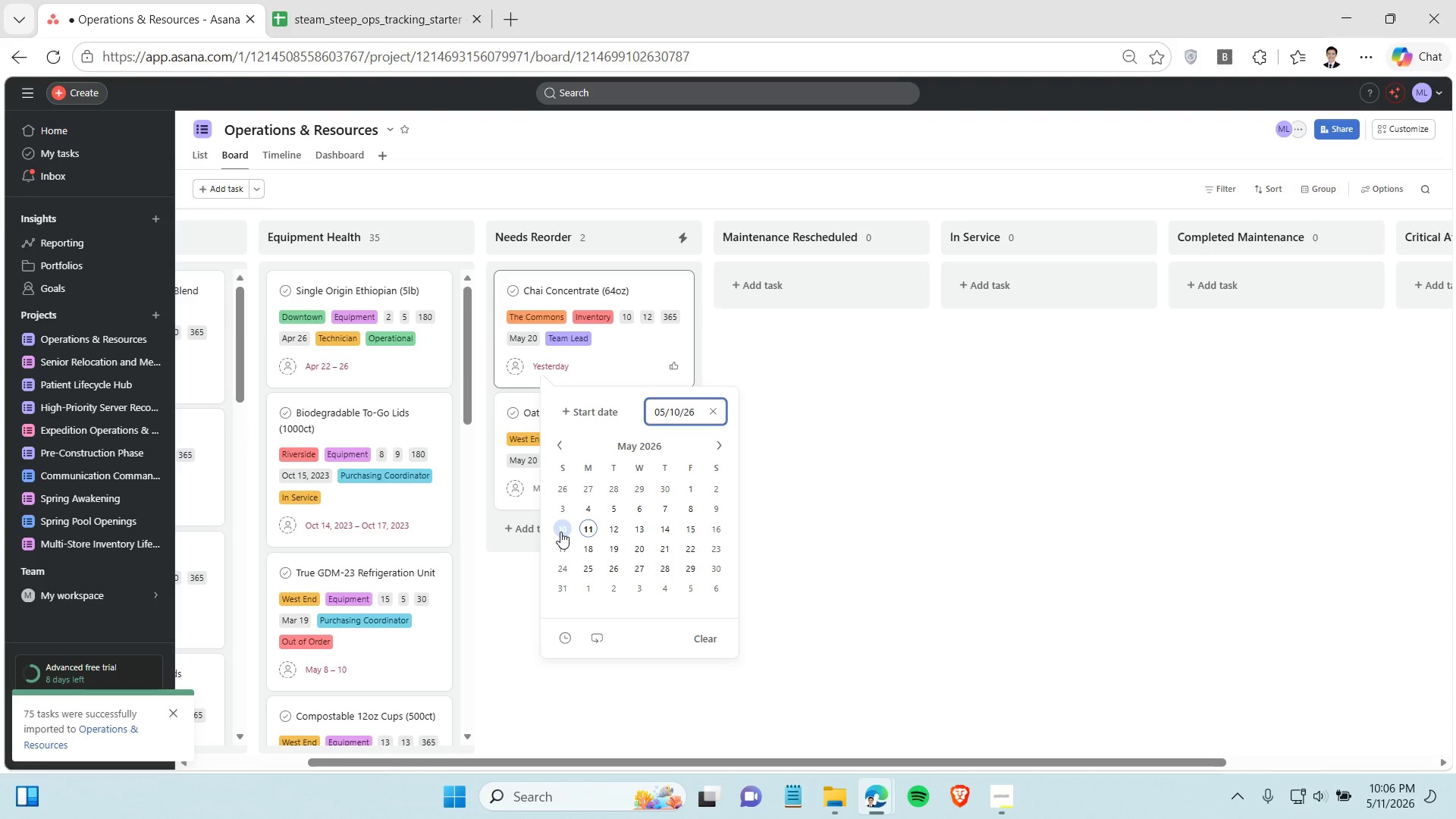 
left_click([560, 532])
 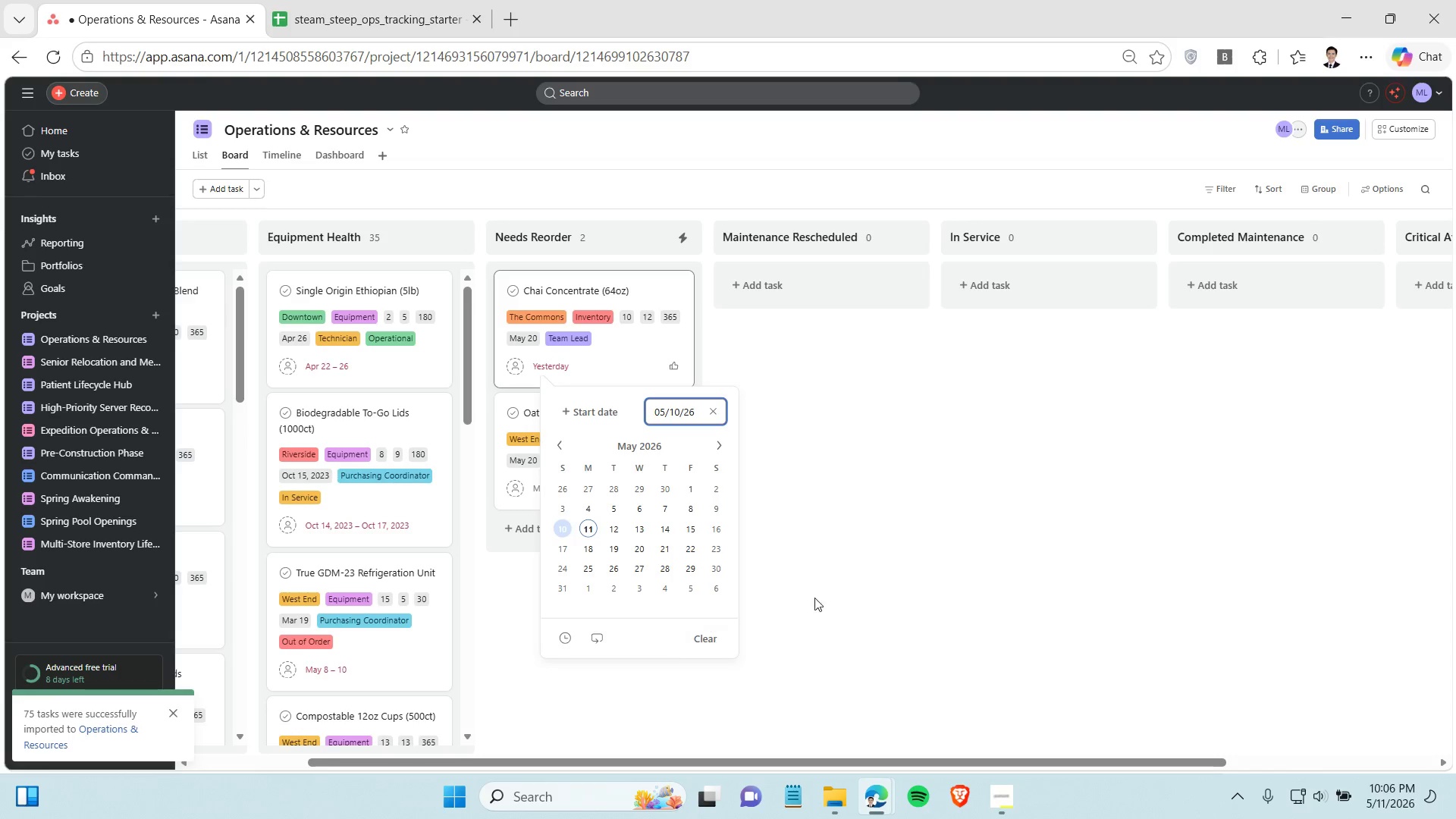 
left_click([890, 570])
 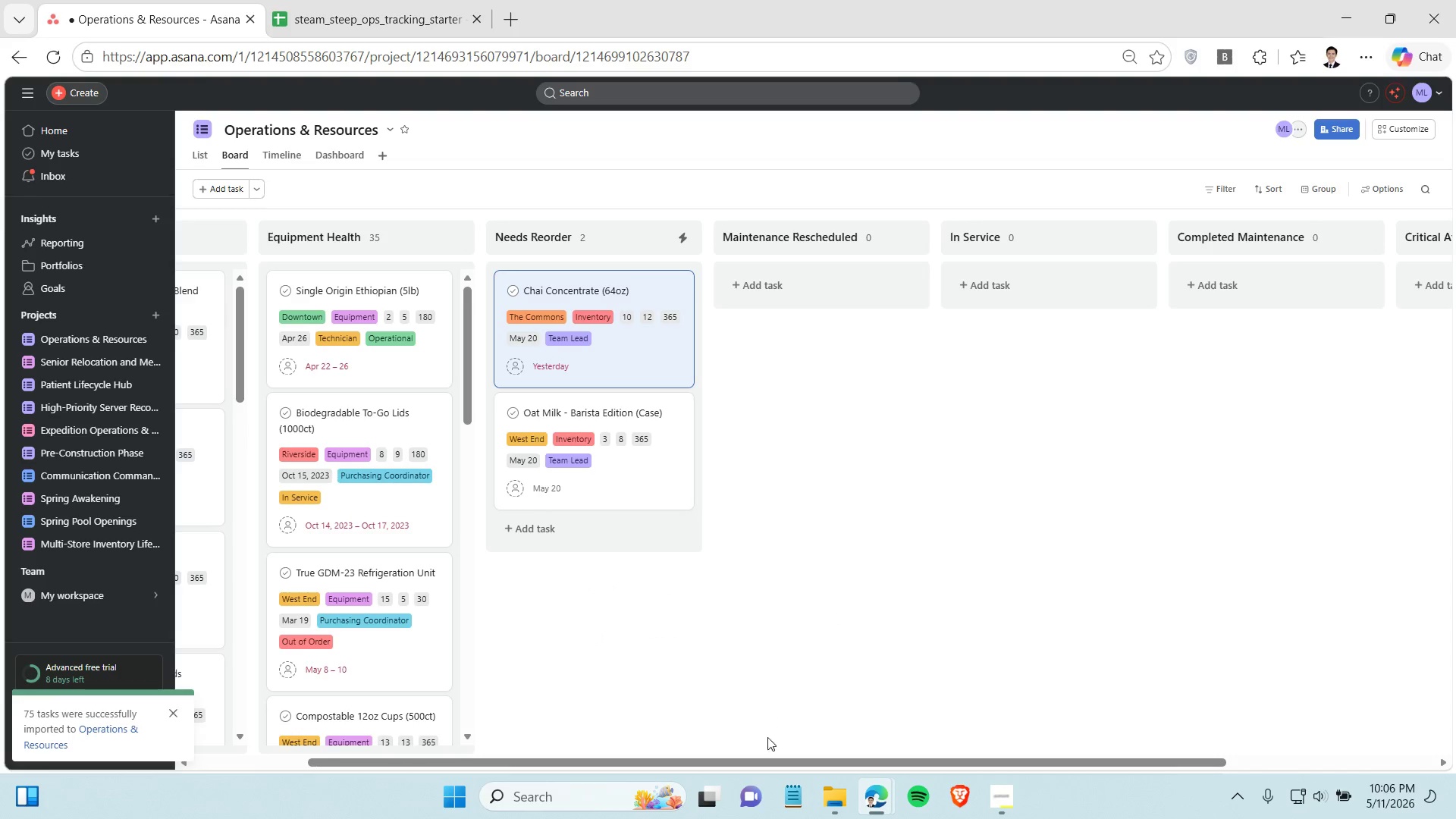 
left_click_drag(start_coordinate=[753, 758], to_coordinate=[830, 751])